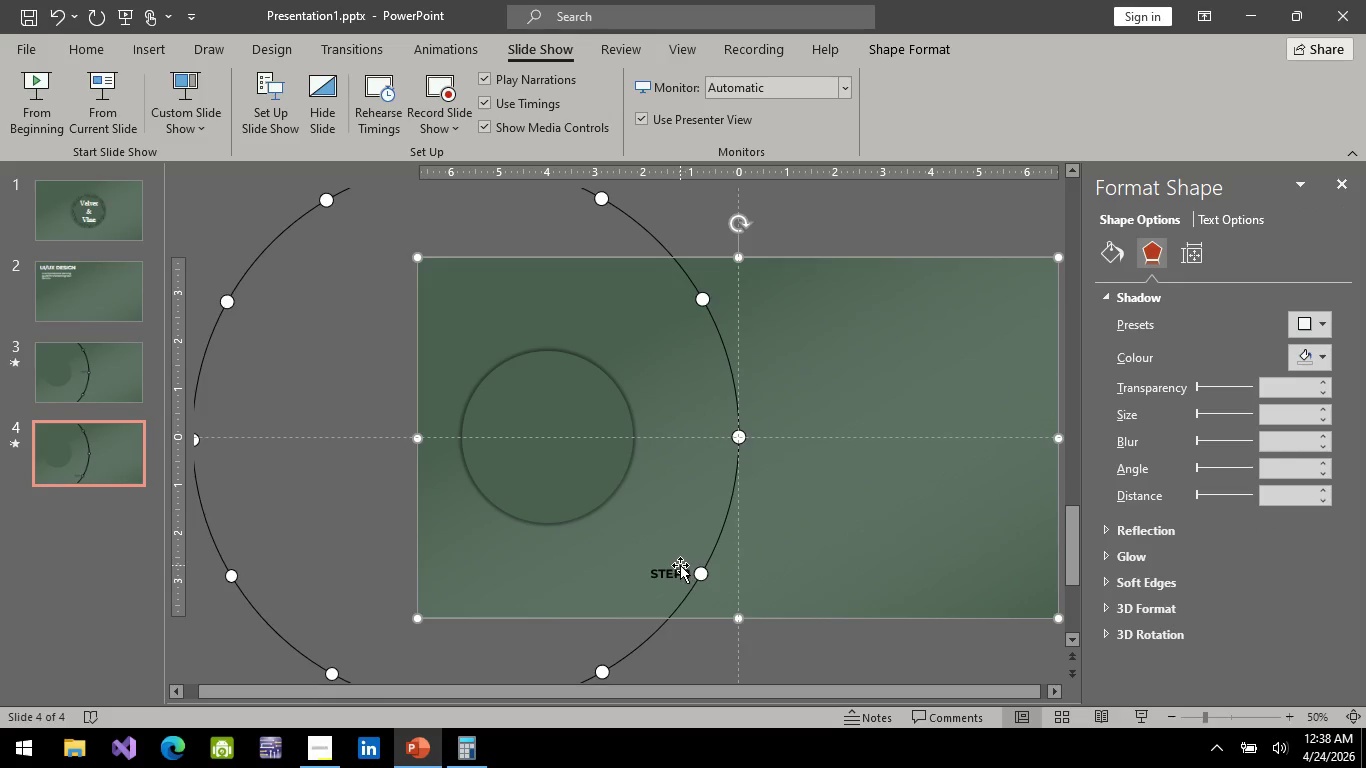 
left_click([680, 565])
 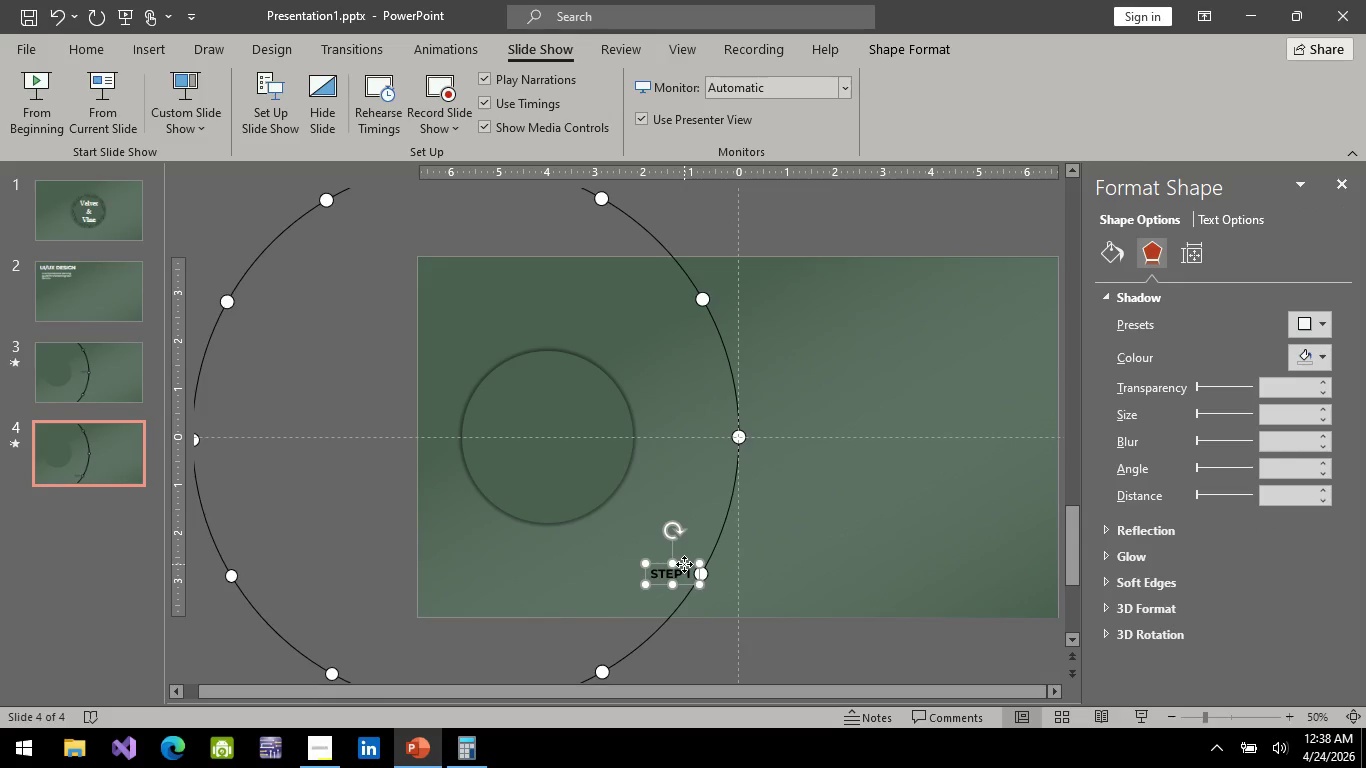 
left_click([684, 564])
 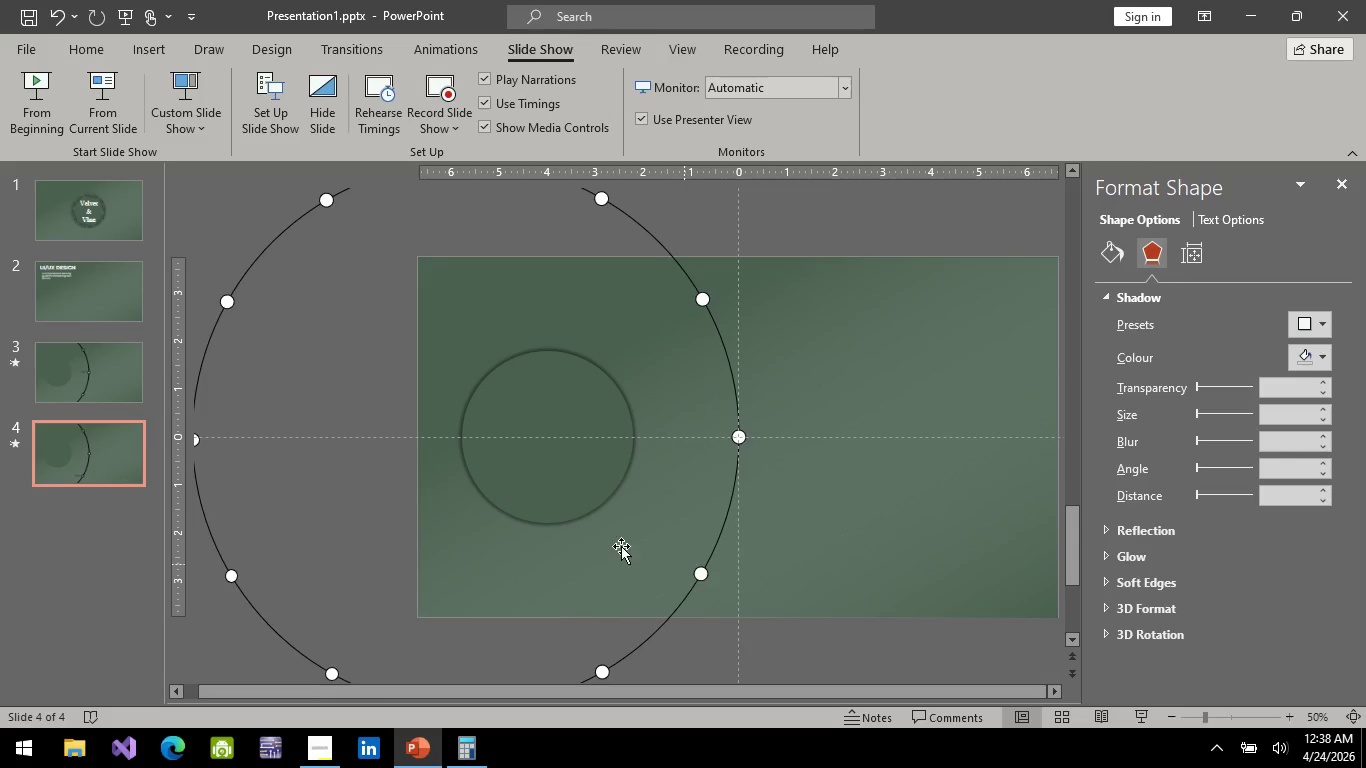 
hold_key(key=Backspace, duration=2.78)
 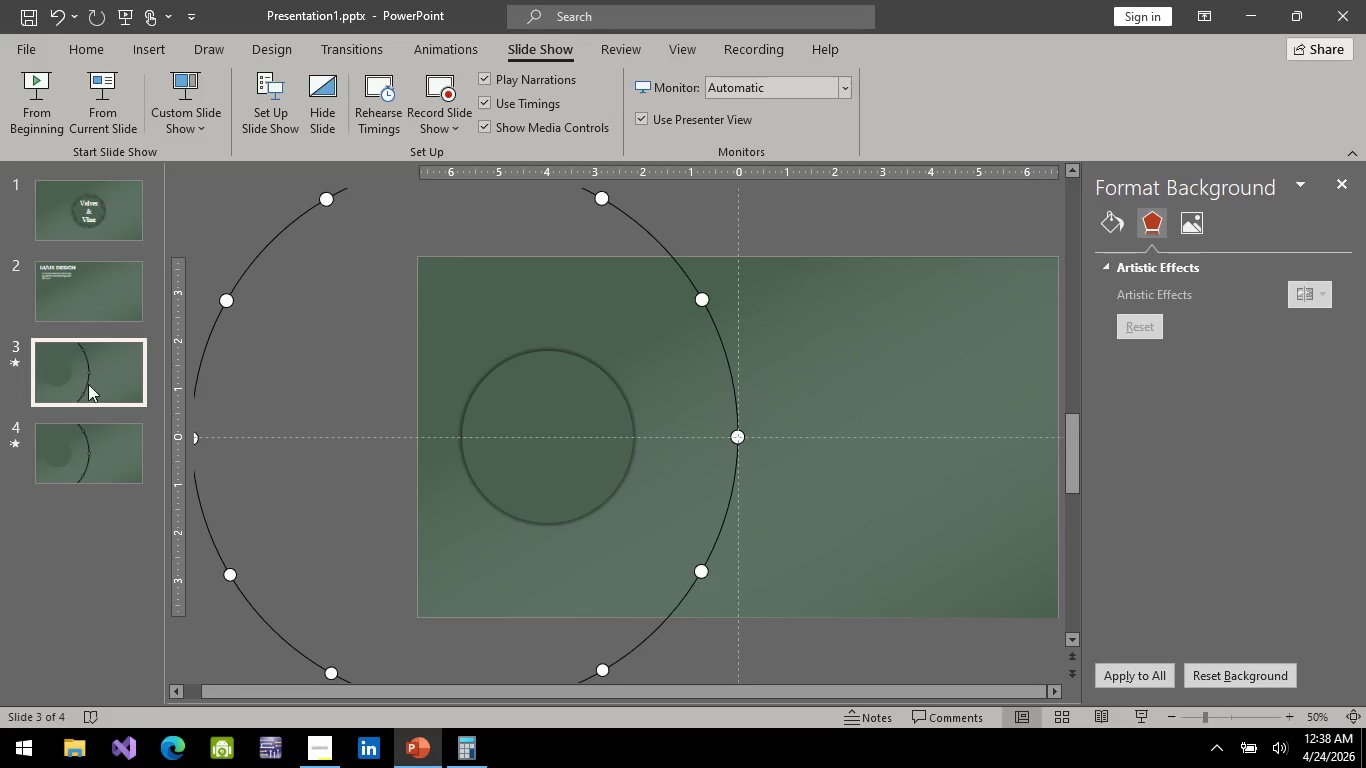 
left_click([105, 385])
 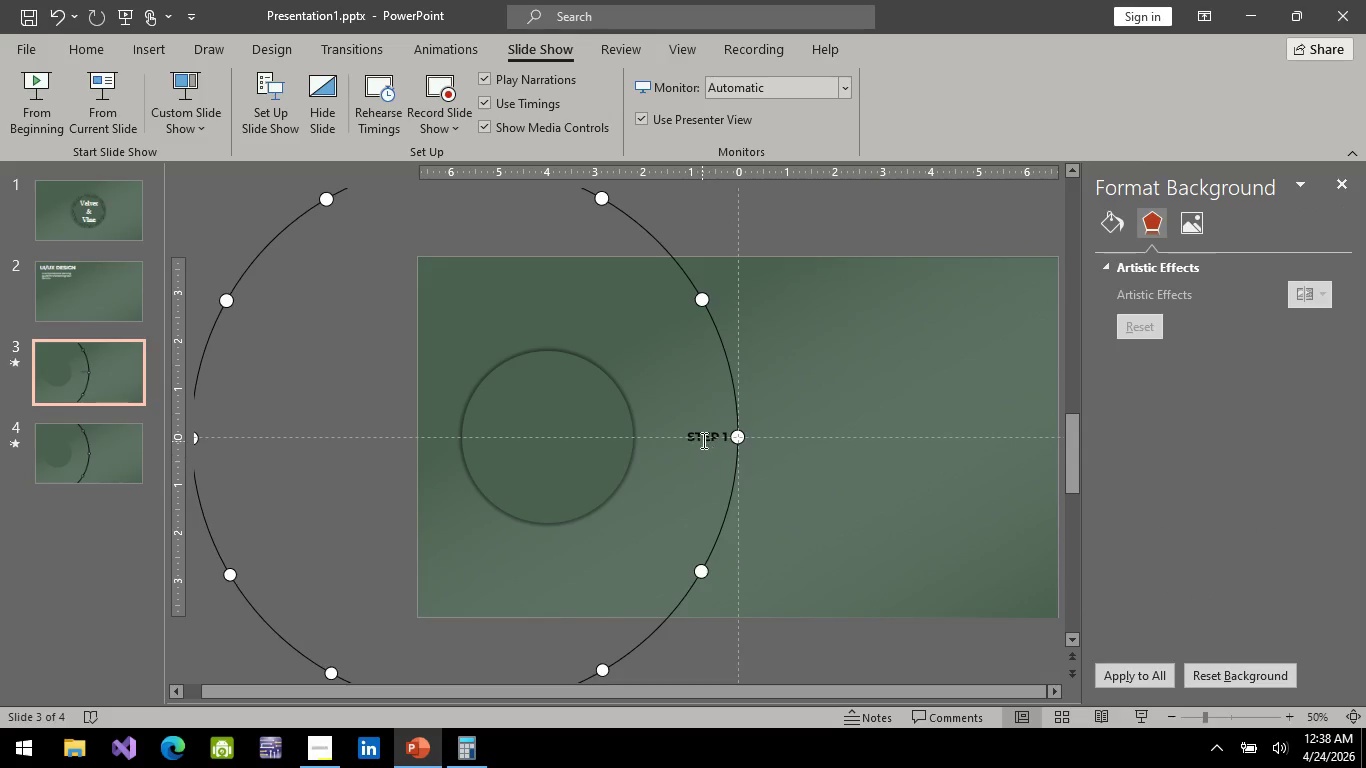 
left_click([702, 440])
 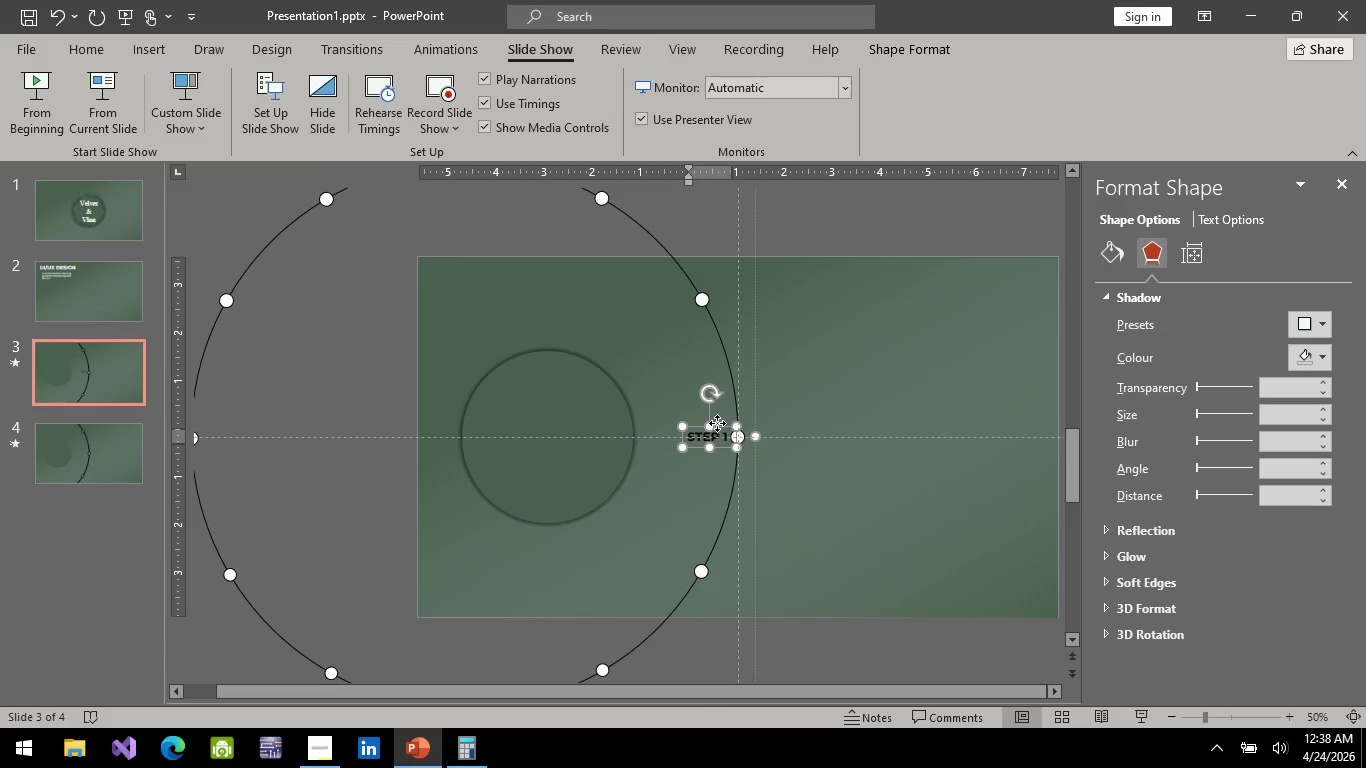 
left_click([717, 423])
 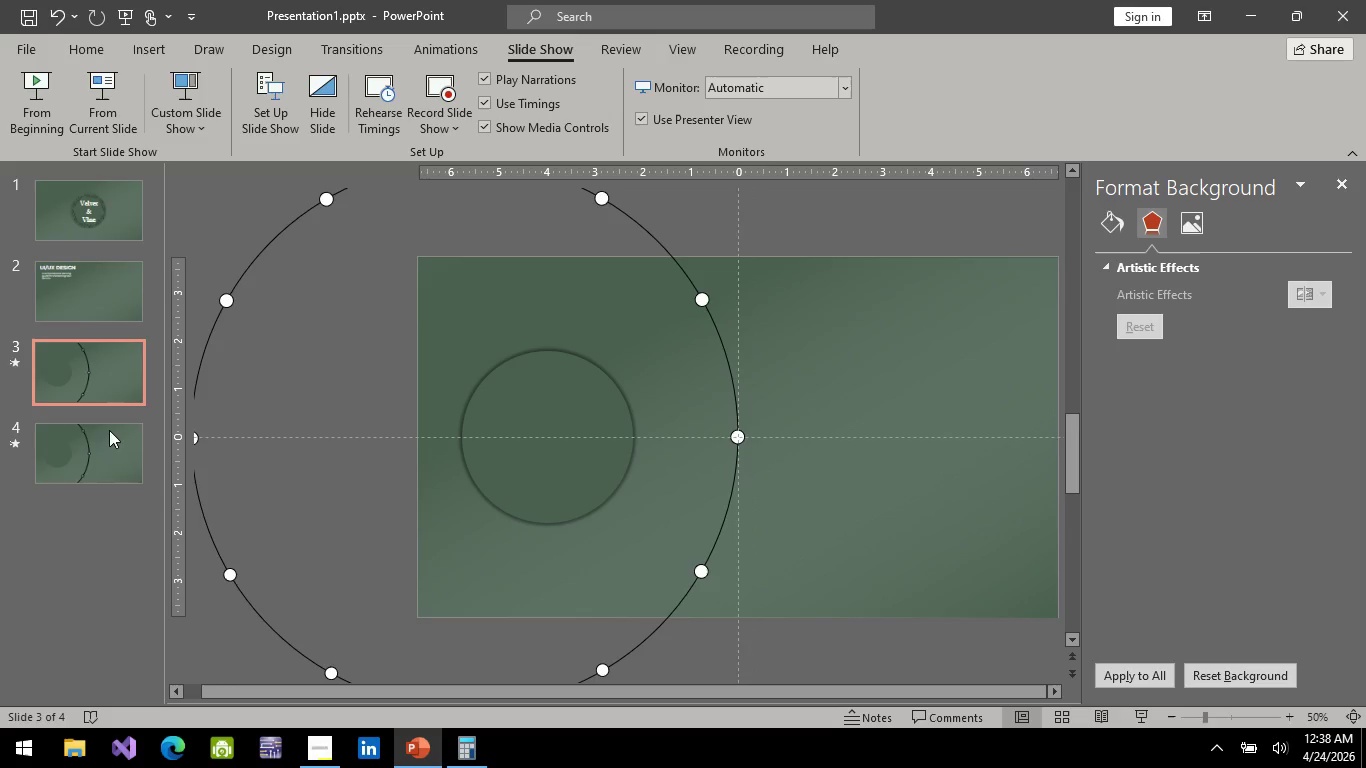 
left_click([110, 439])
 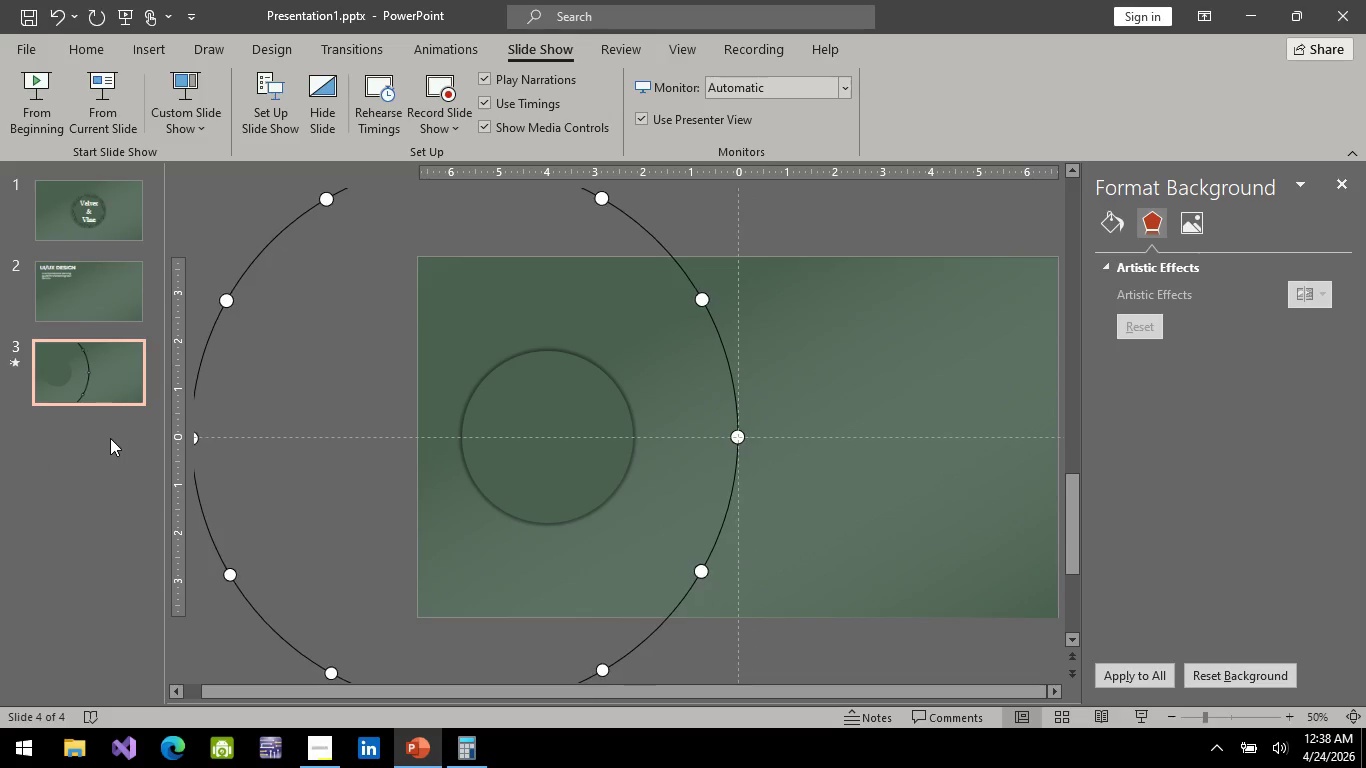 
key(Backspace)
 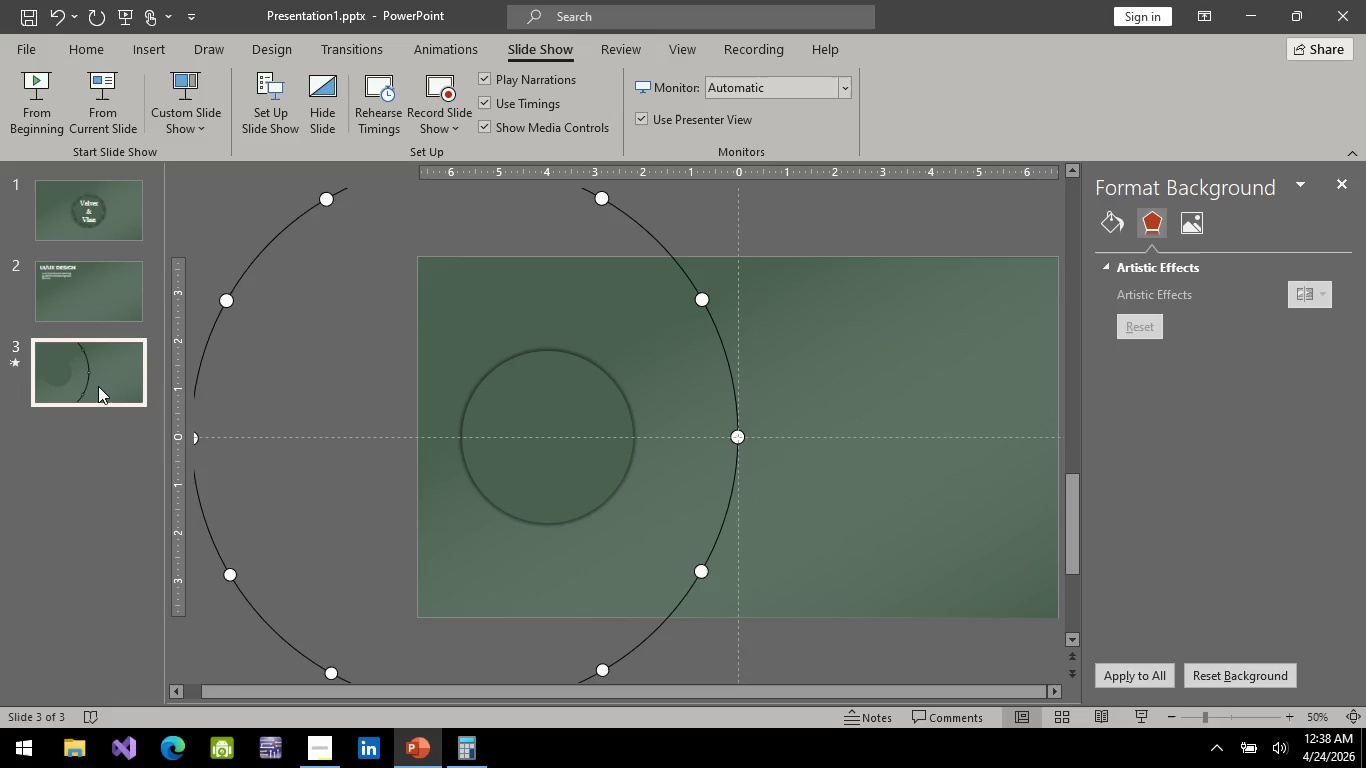 
left_click([98, 386])
 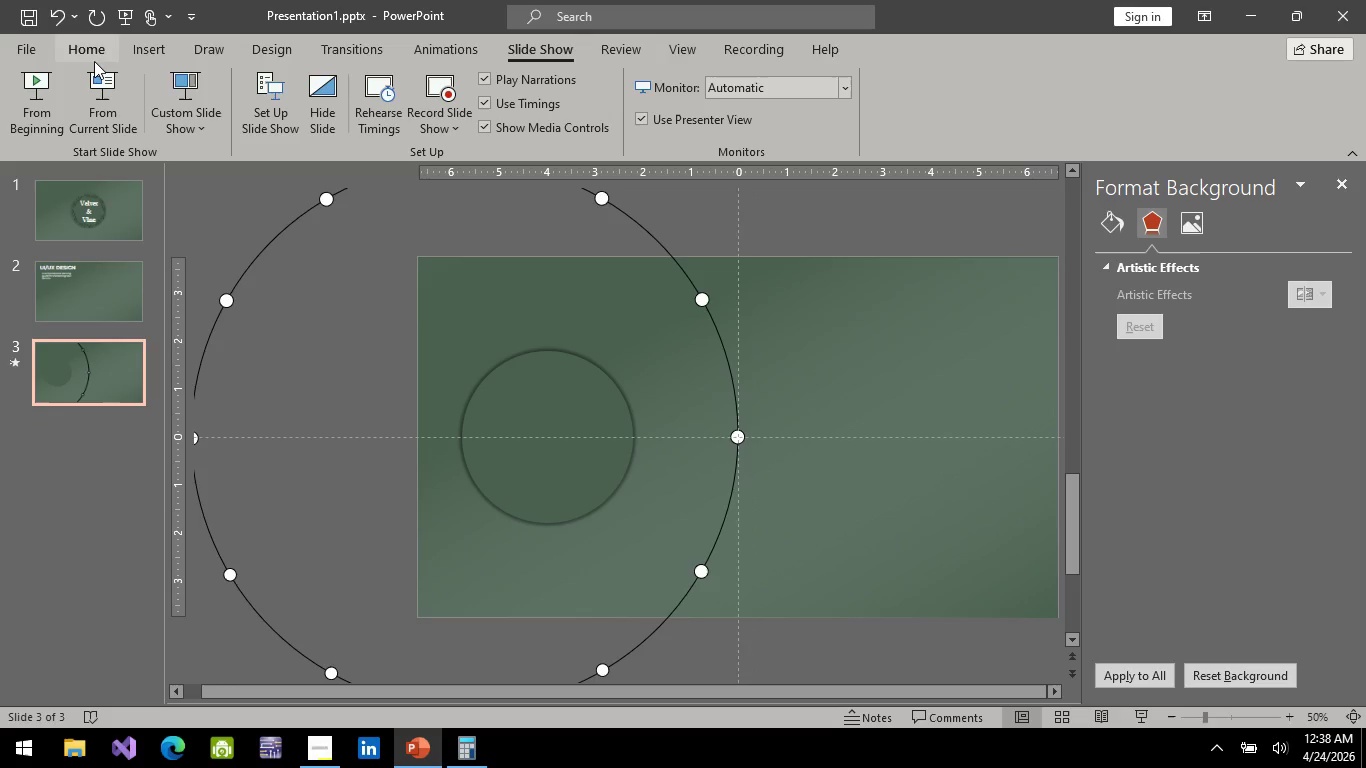 
left_click([133, 55])
 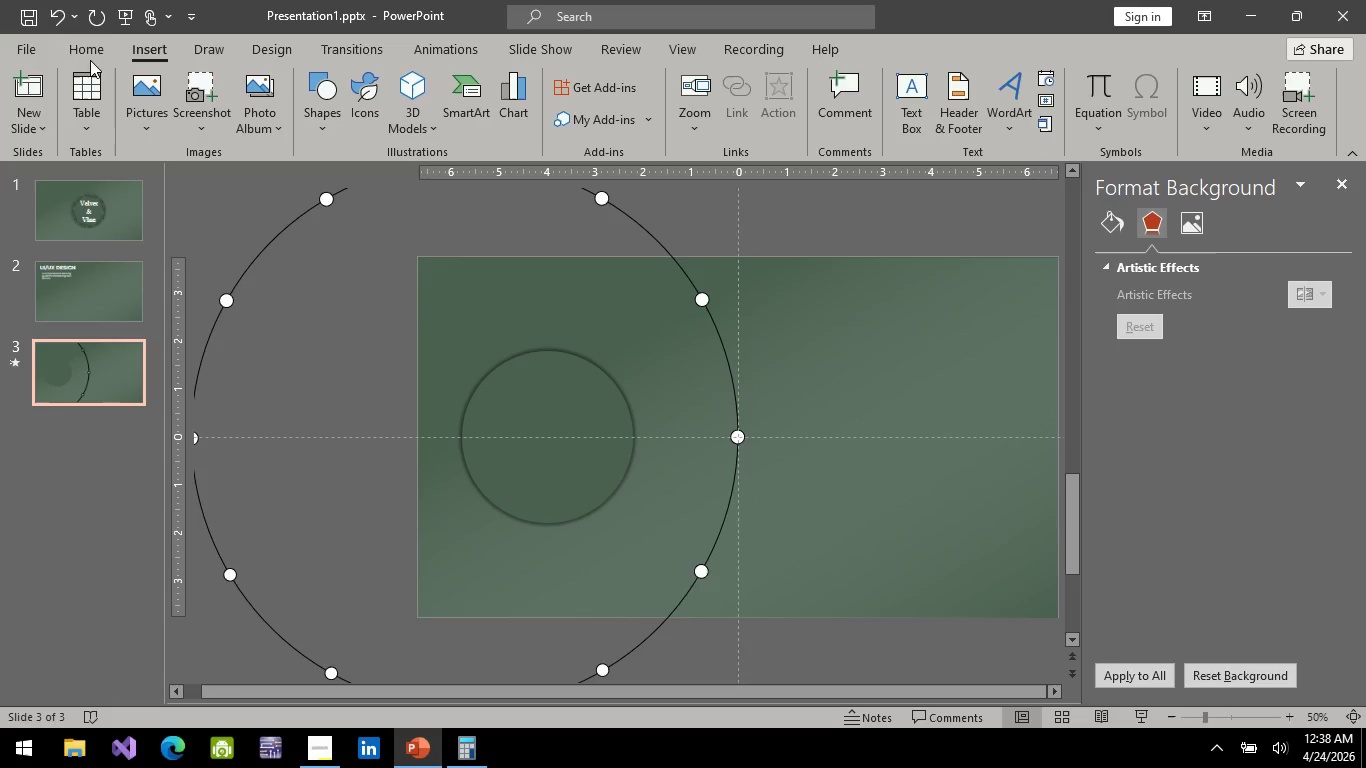 
double_click([92, 54])
 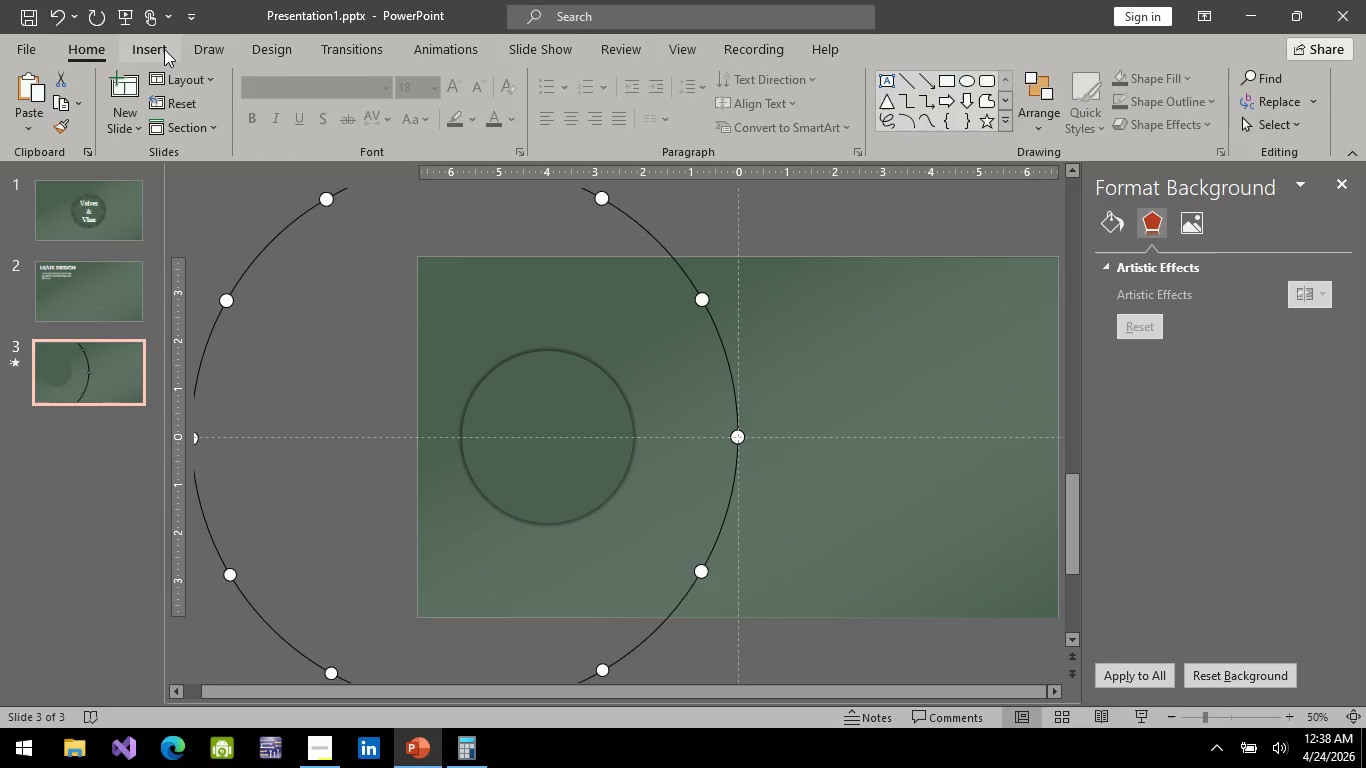 
left_click([164, 49])
 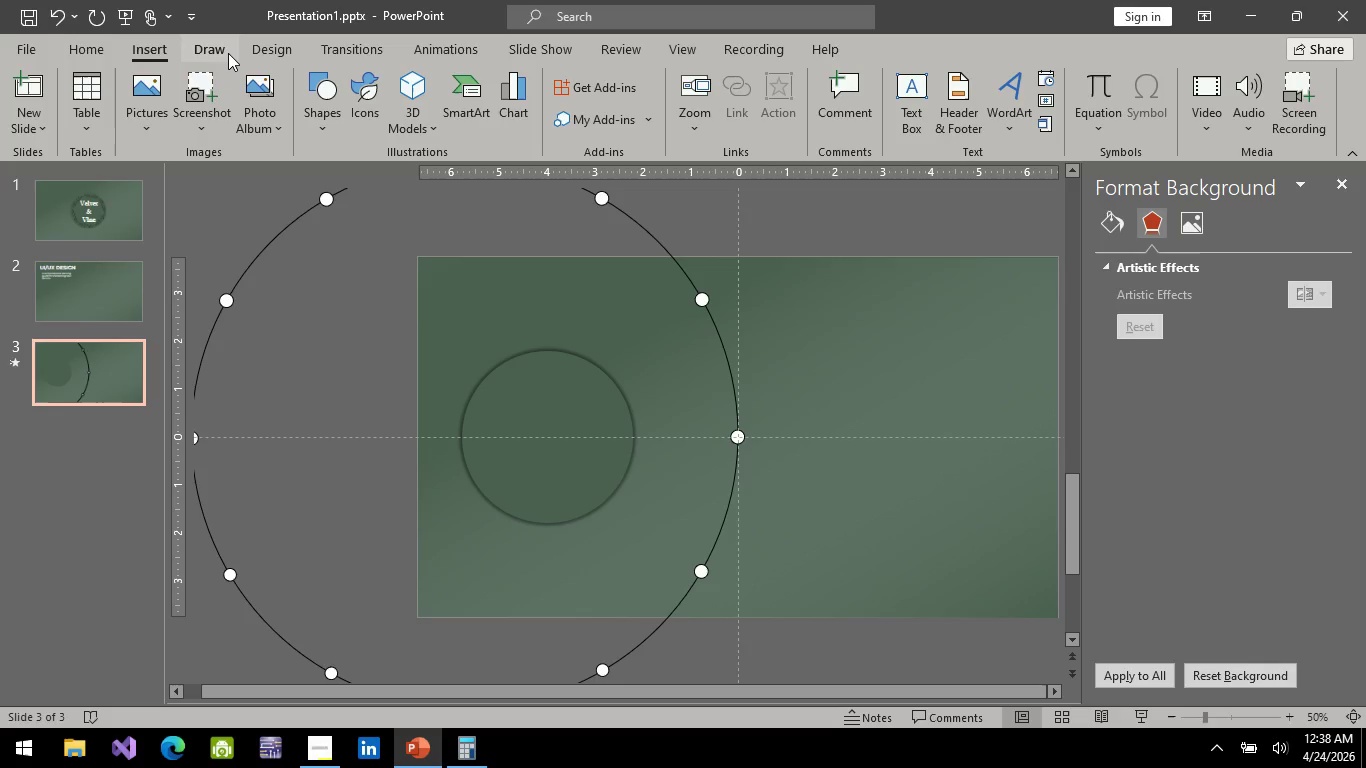 
wait(8.31)
 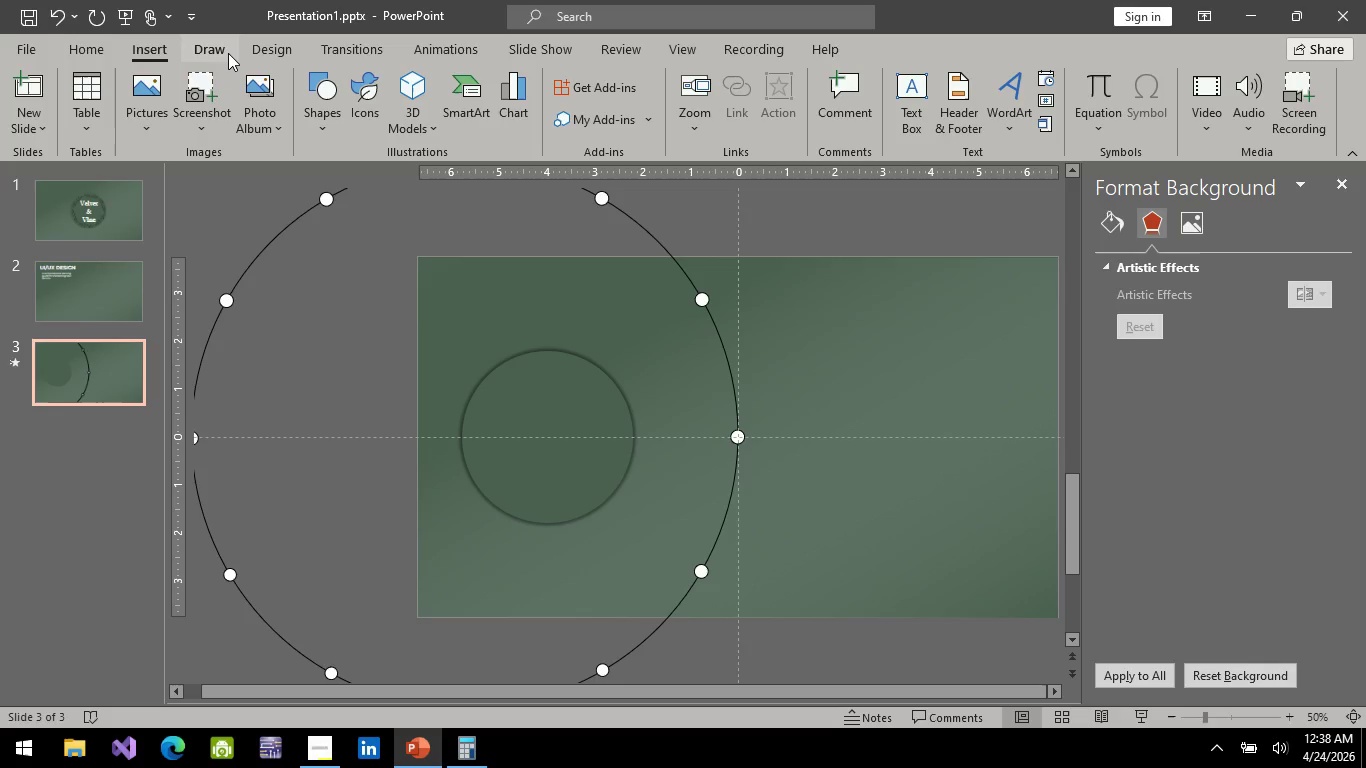 
left_click([86, 44])
 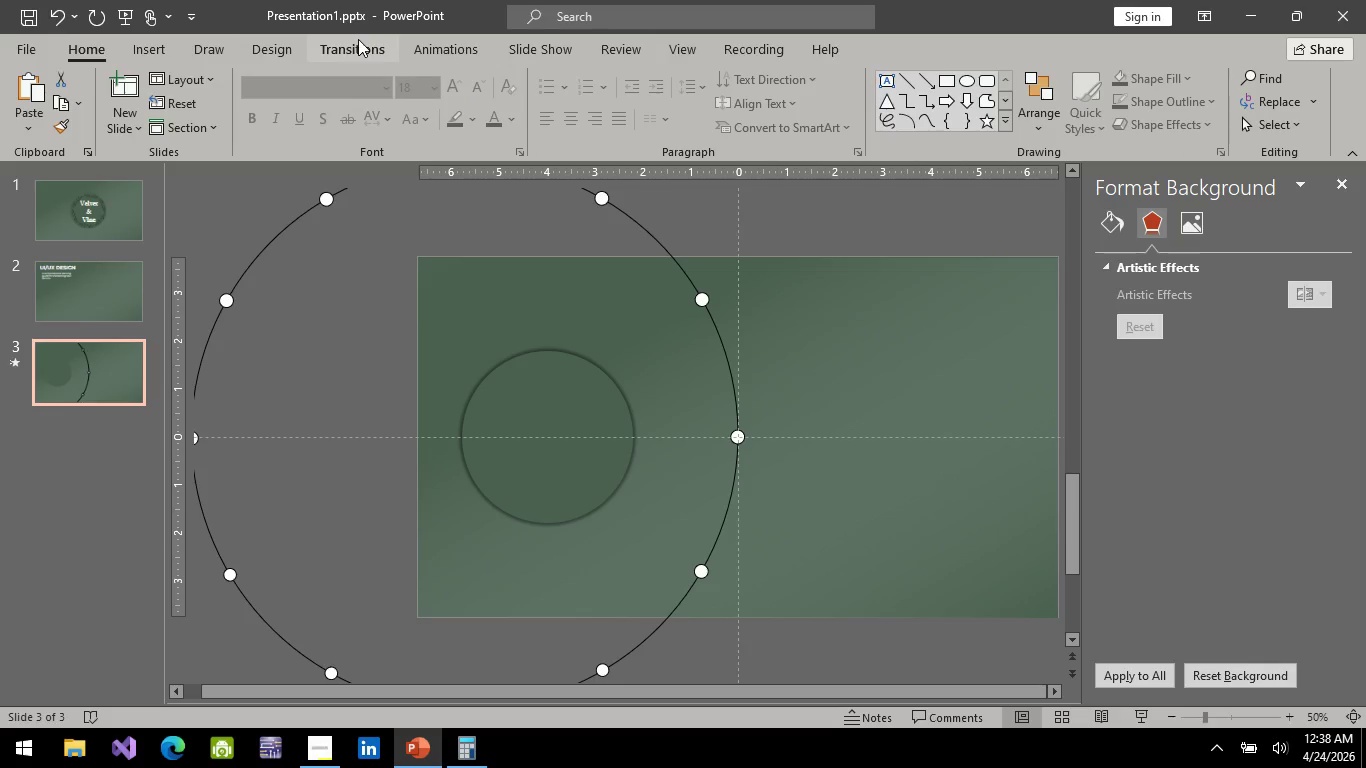 
left_click([274, 44])
 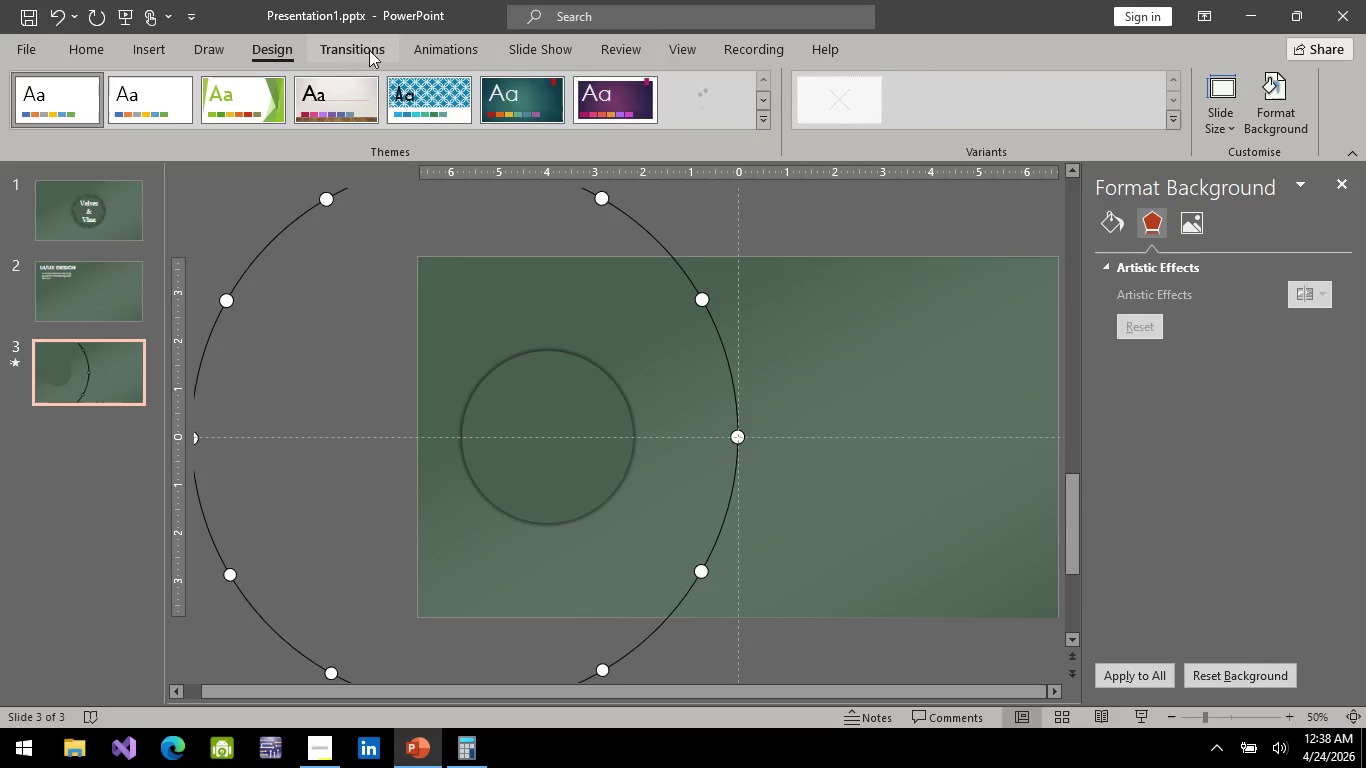 
left_click([367, 50])
 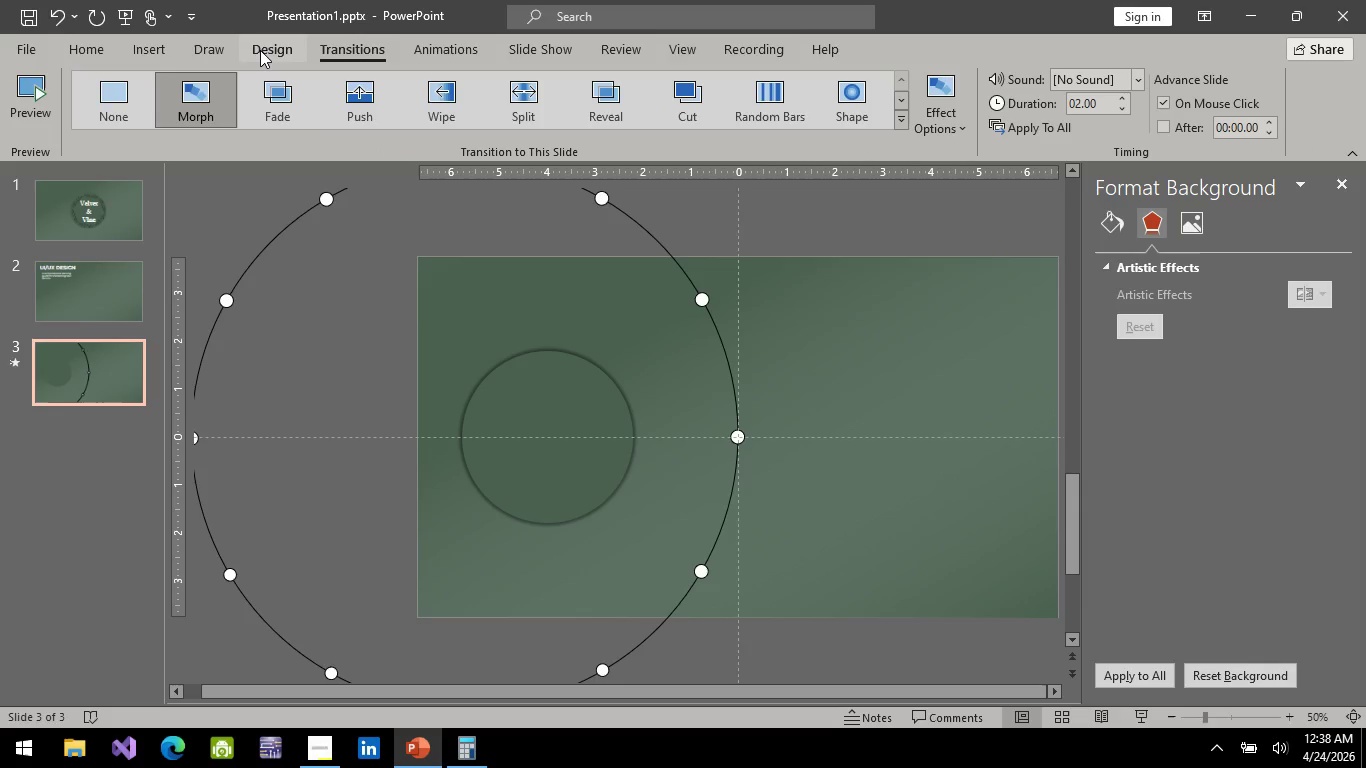 
left_click([260, 50])
 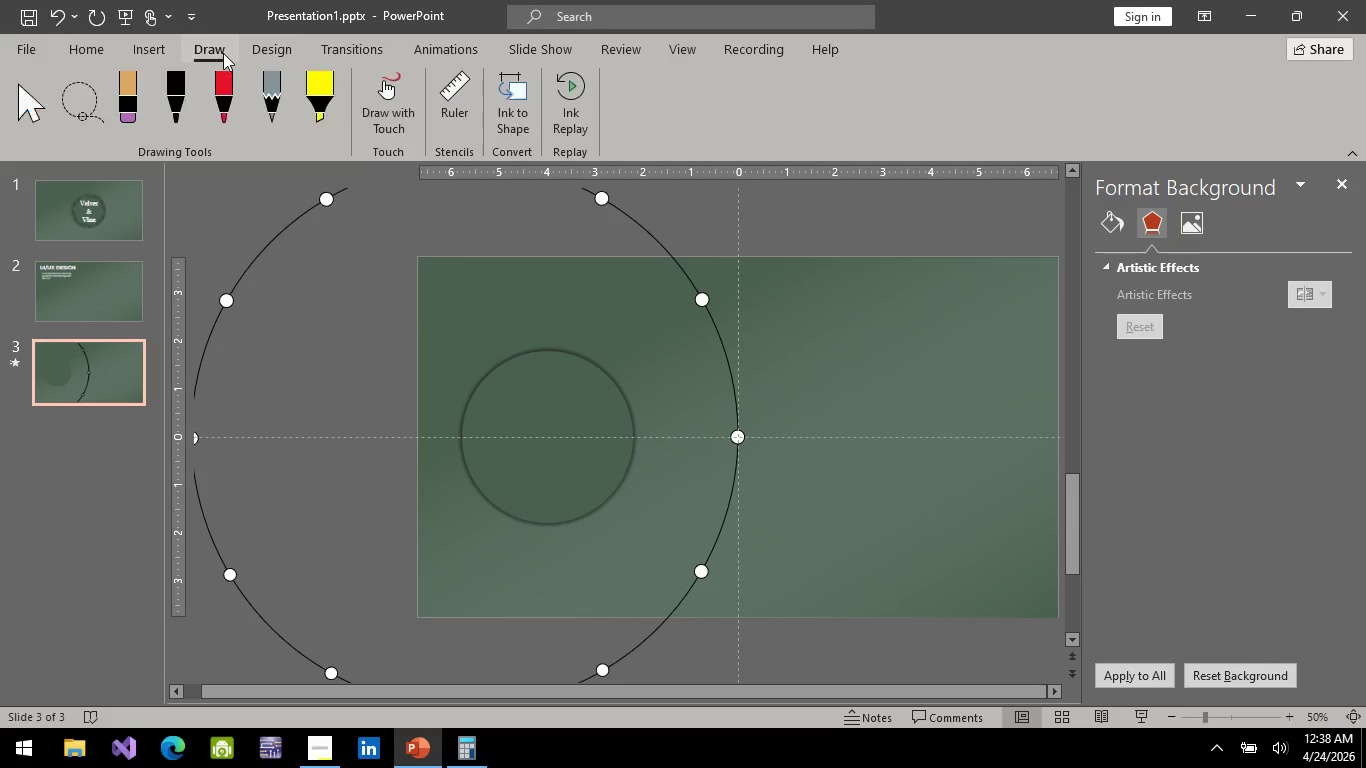 
double_click([223, 53])
 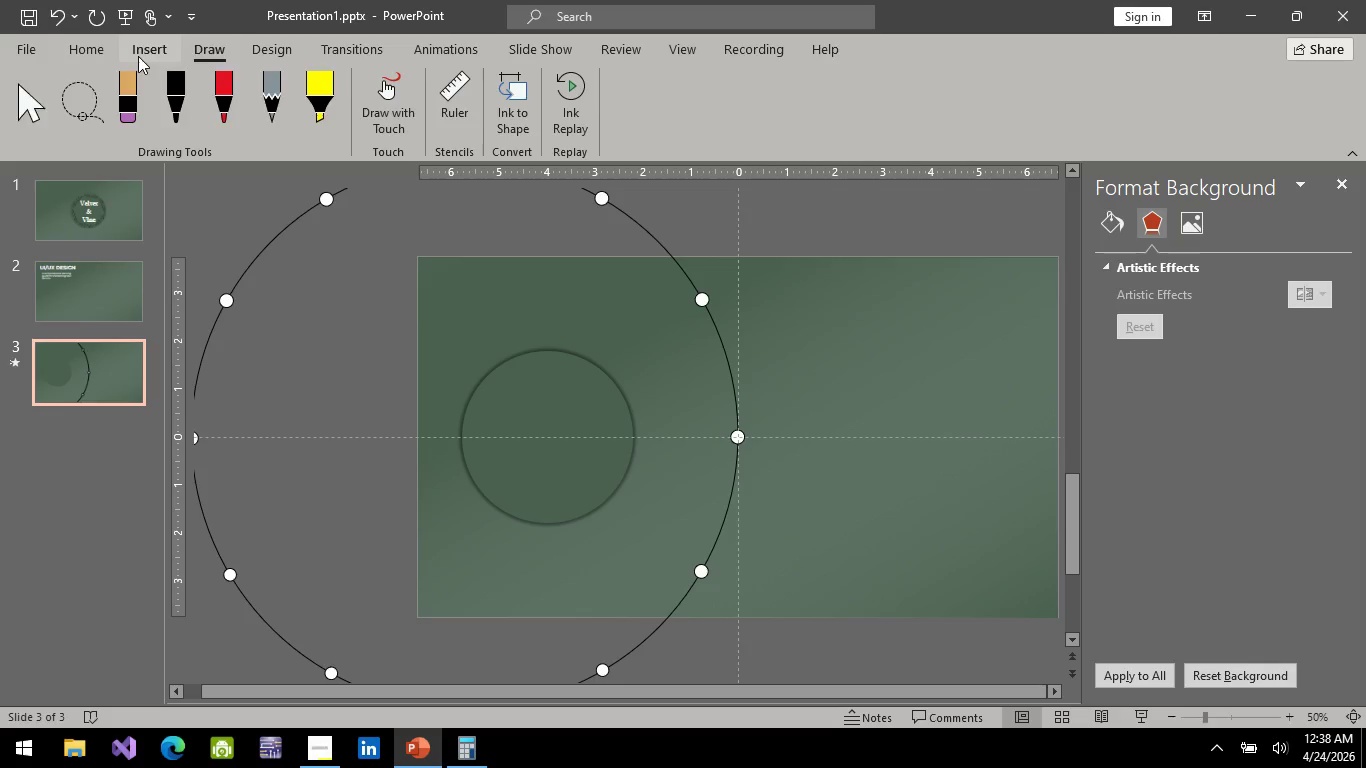 
left_click([137, 56])
 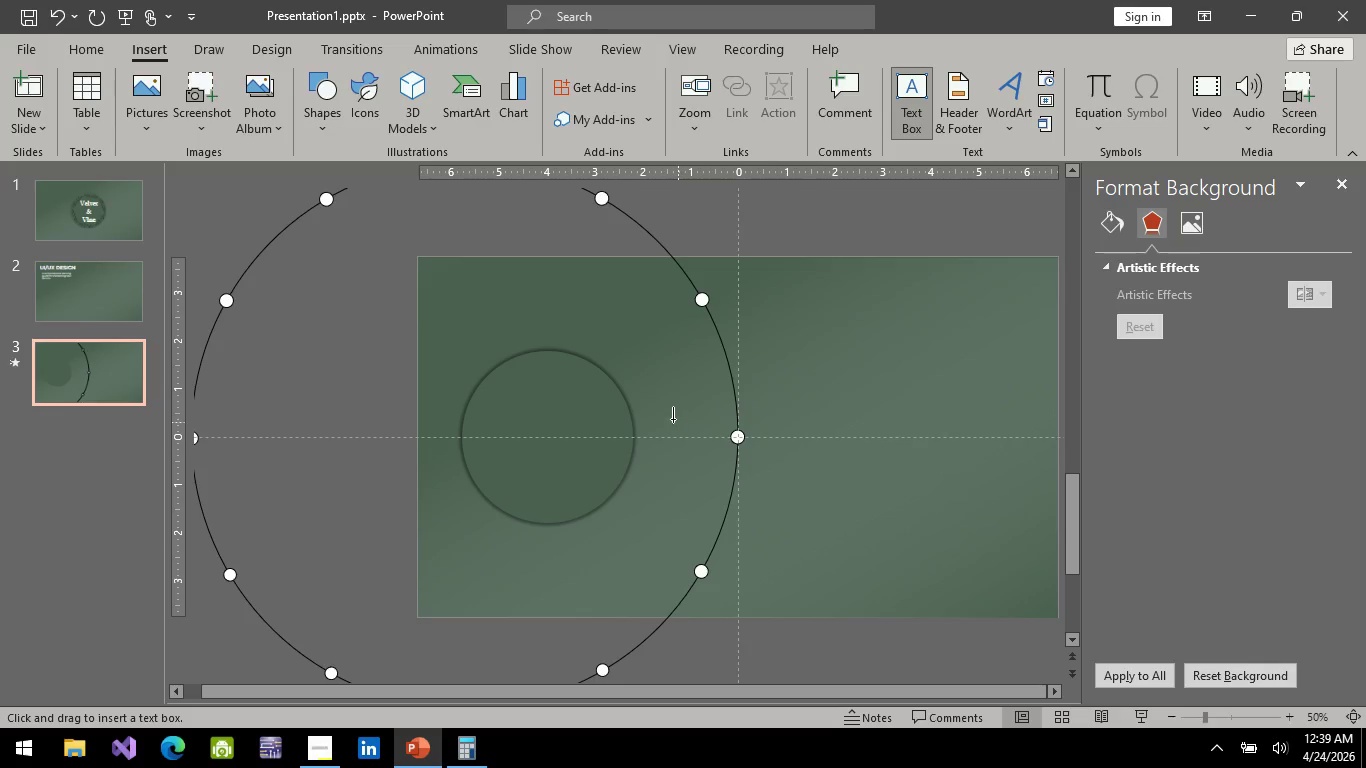 
left_click_drag(start_coordinate=[656, 413], to_coordinate=[726, 442])
 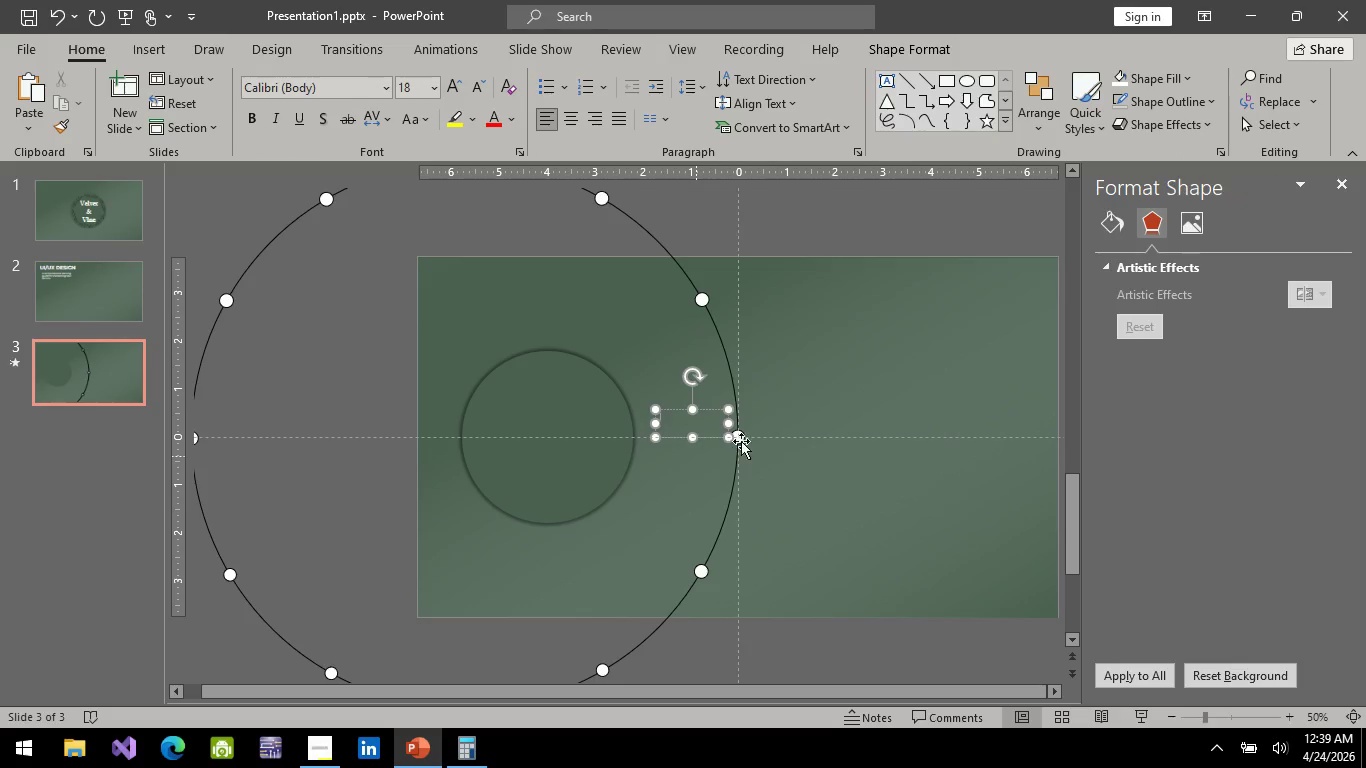 
hold_key(key=ControlLeft, duration=0.56)
scroll: coordinate [685, 431], scroll_direction: up, amount: 2.0
 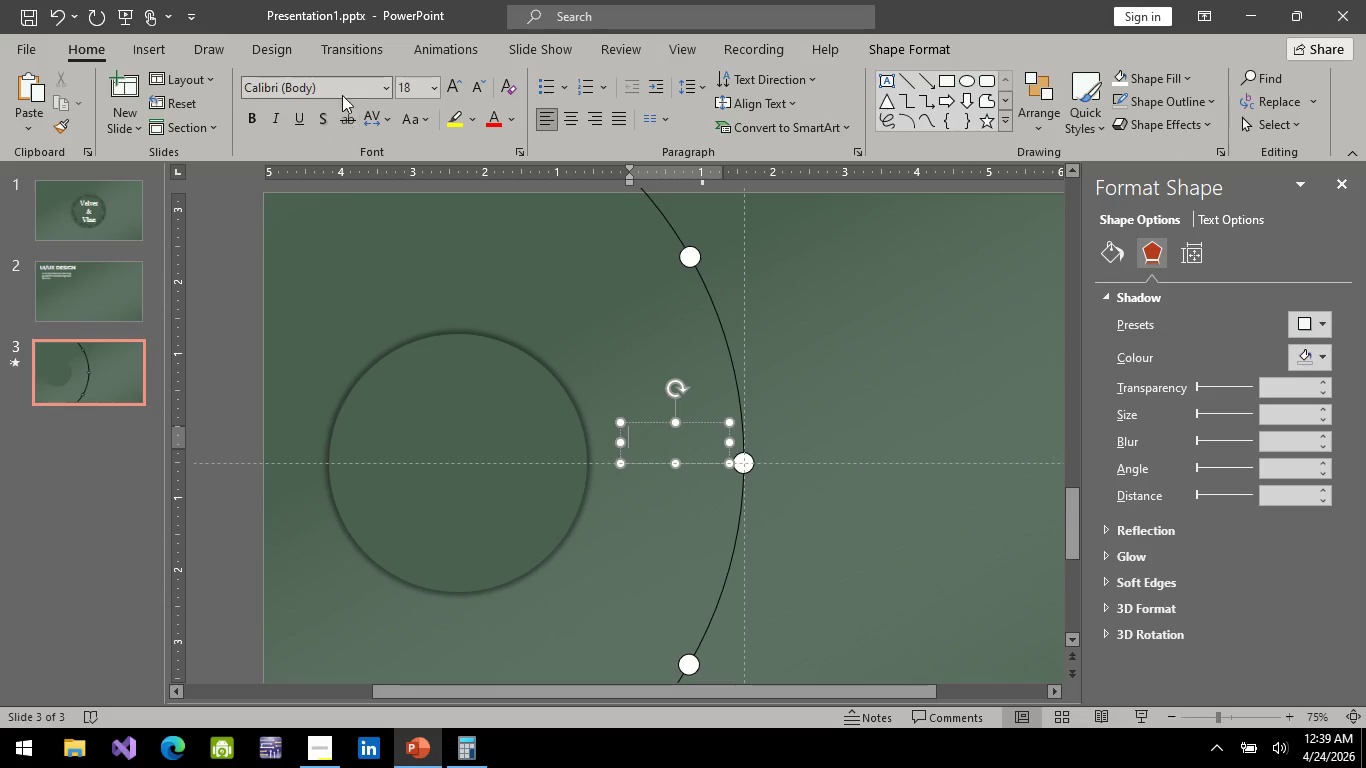 
left_click([339, 79])
 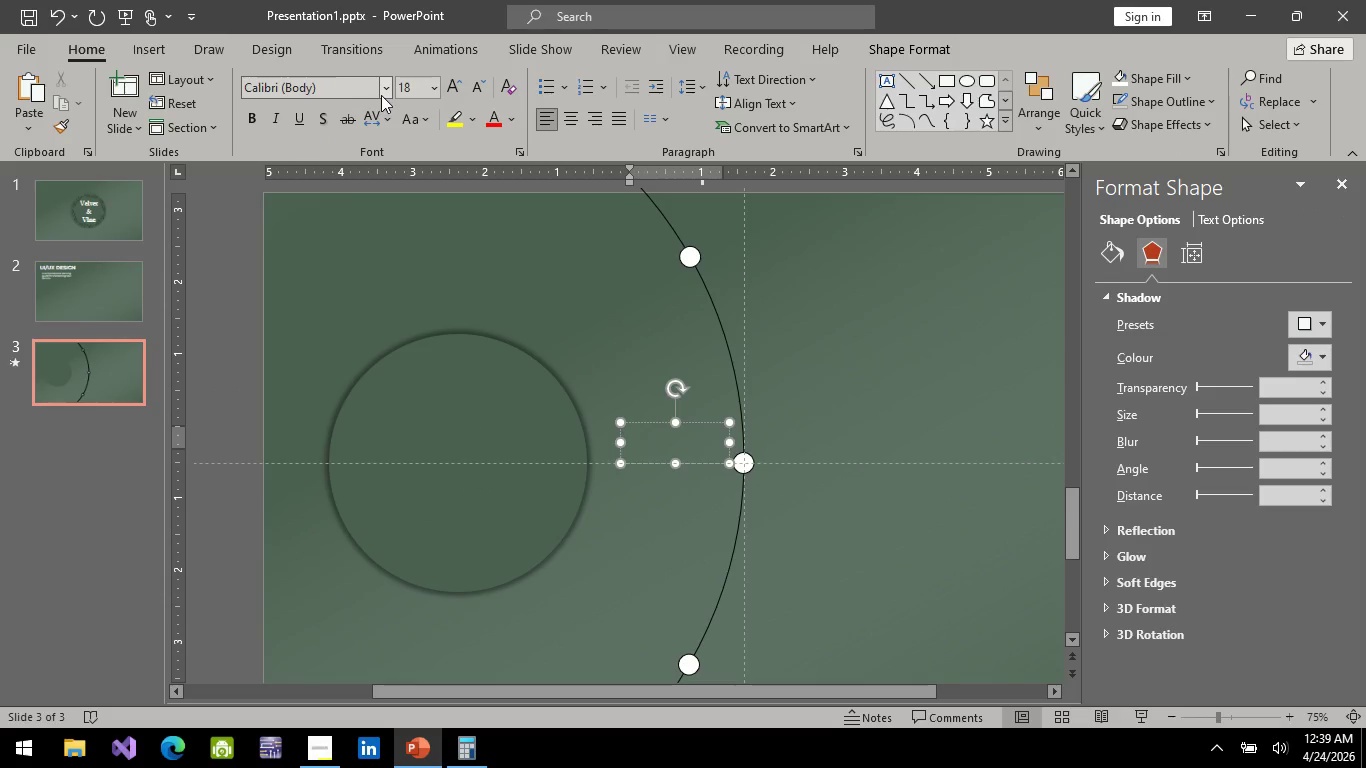 
left_click([381, 95])
 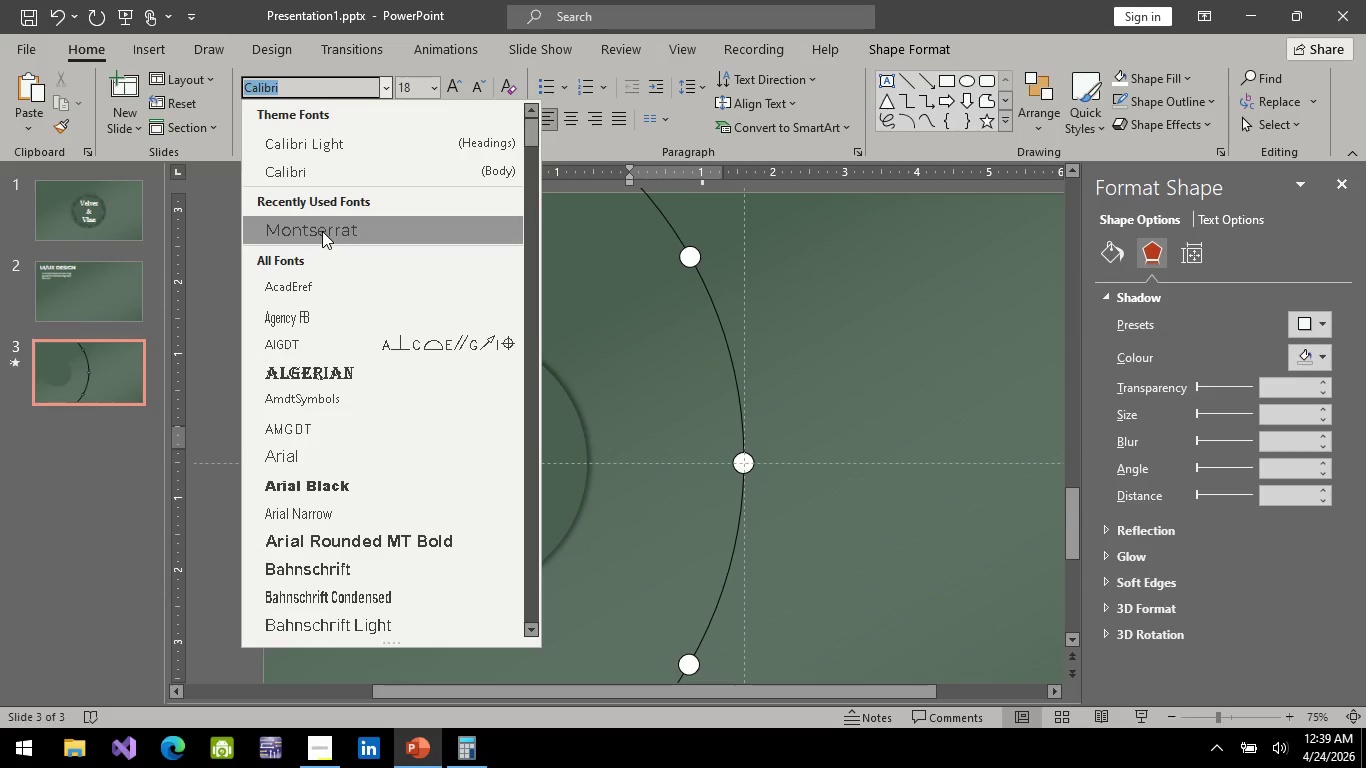 
left_click([322, 231])
 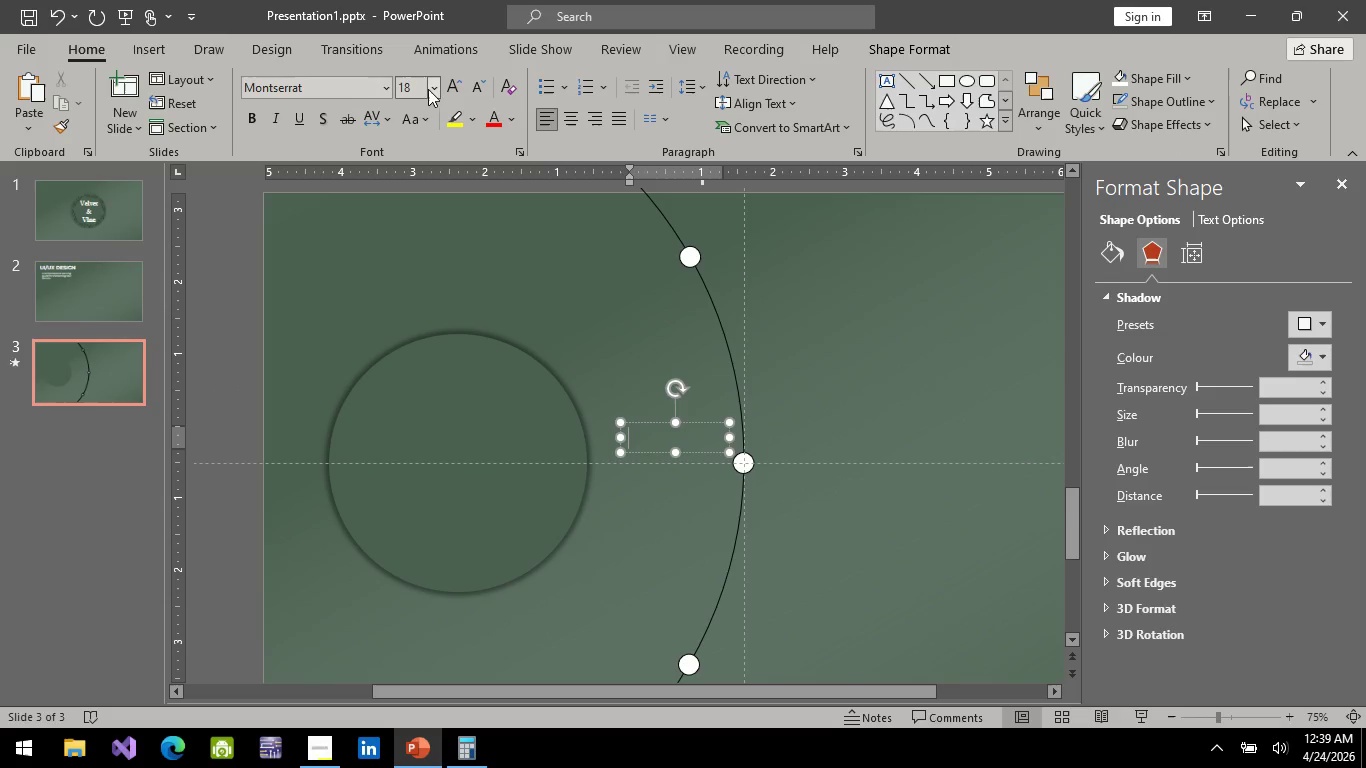 
left_click([420, 85])
 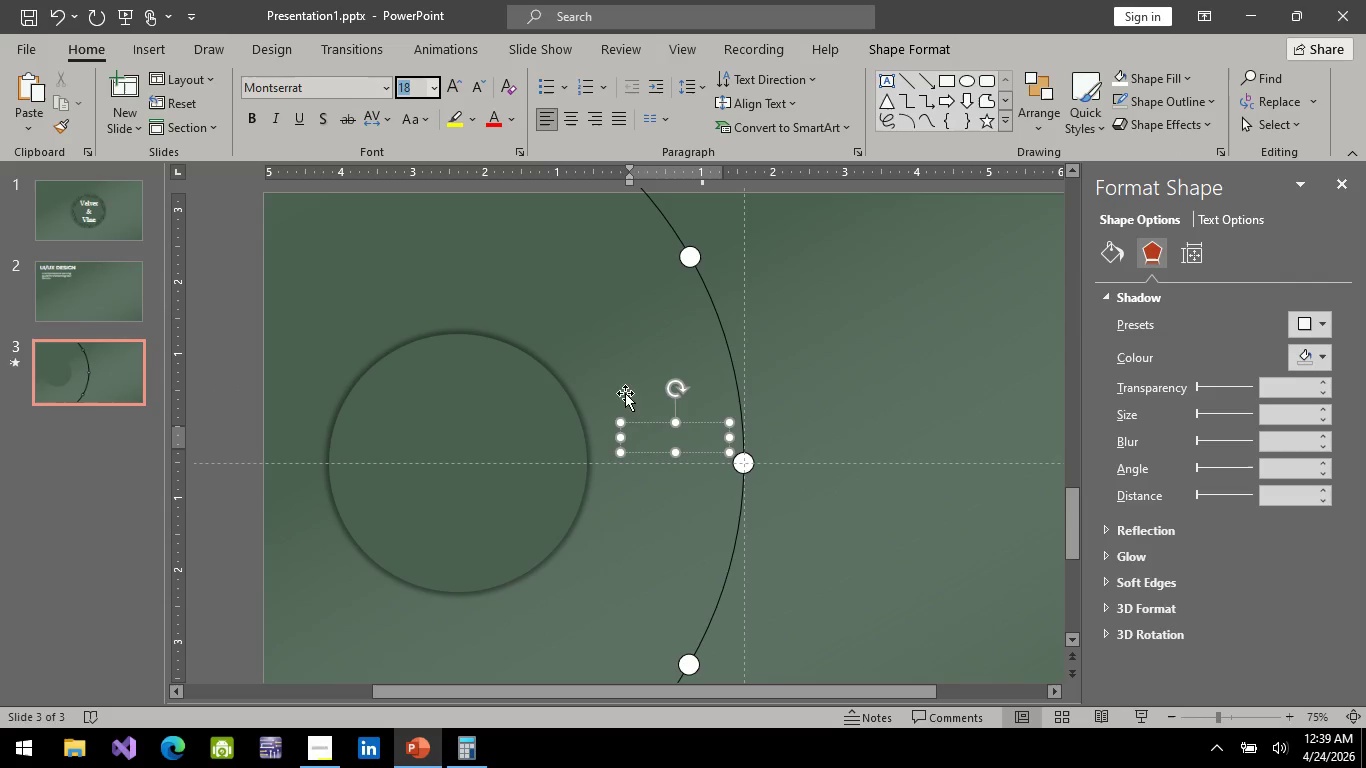 
left_click([648, 430])
 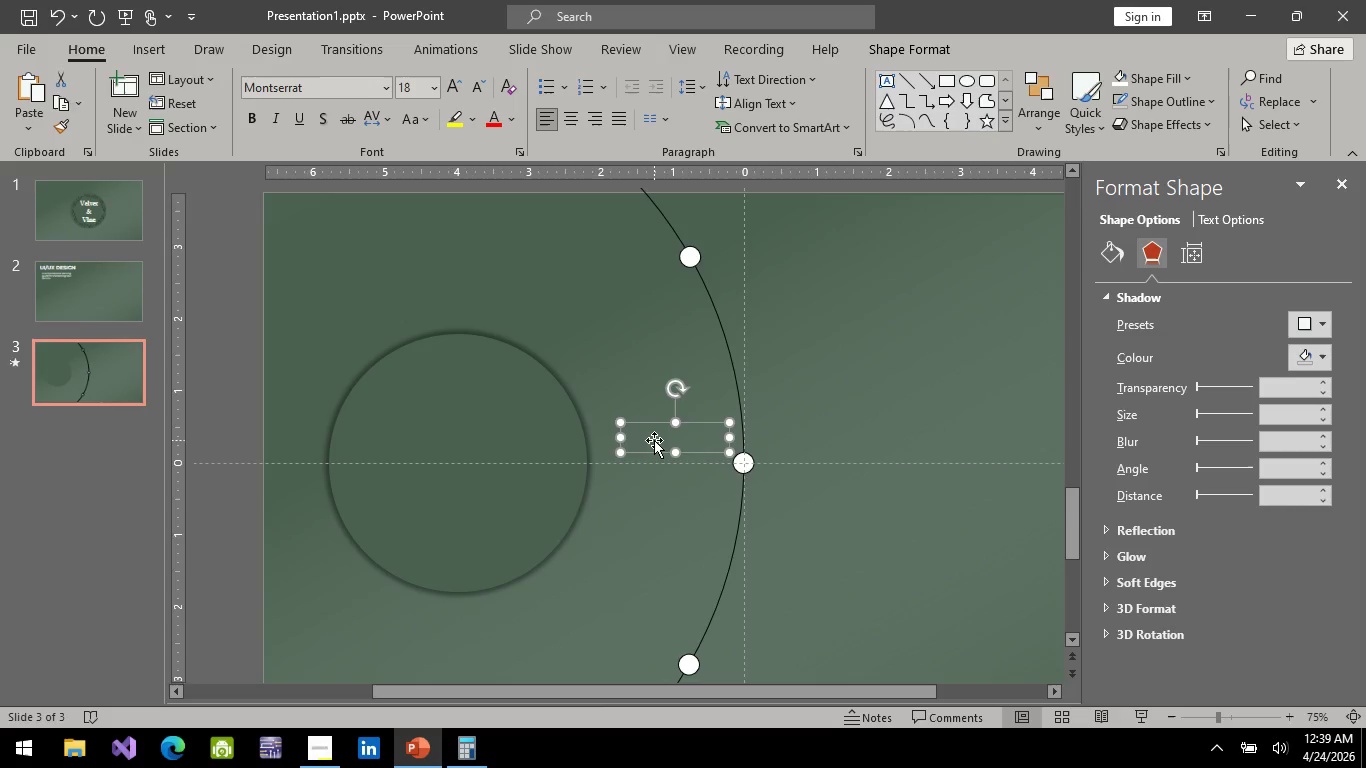 
type(STEP 1)
 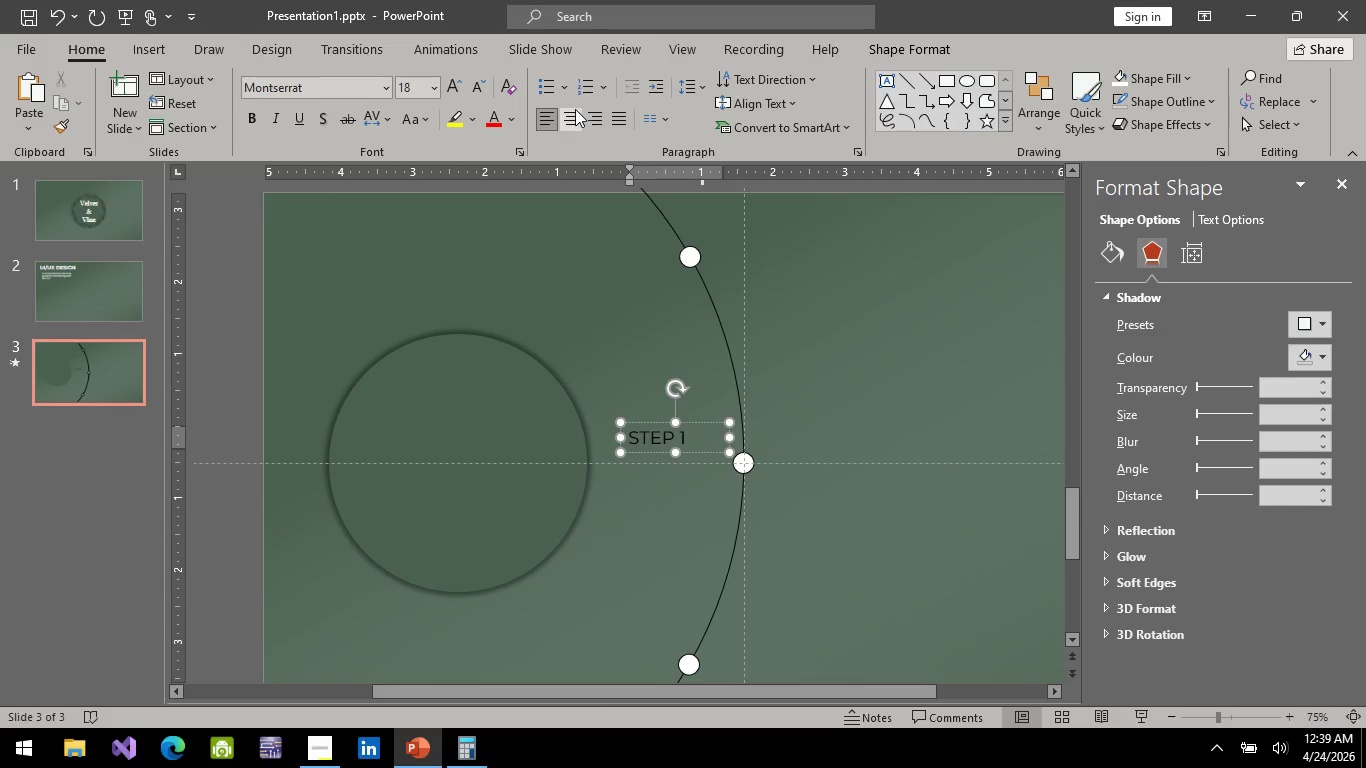 
left_click([570, 113])
 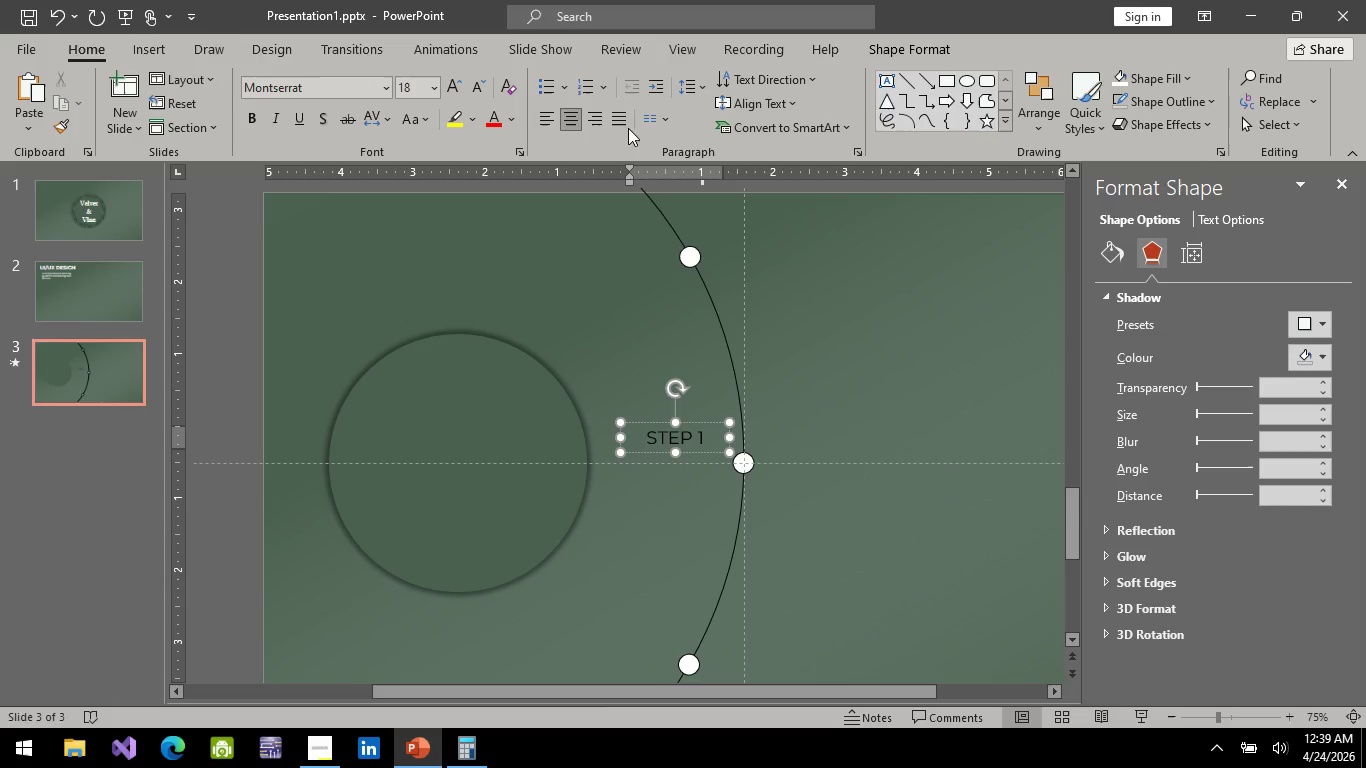 
left_click([616, 108])
 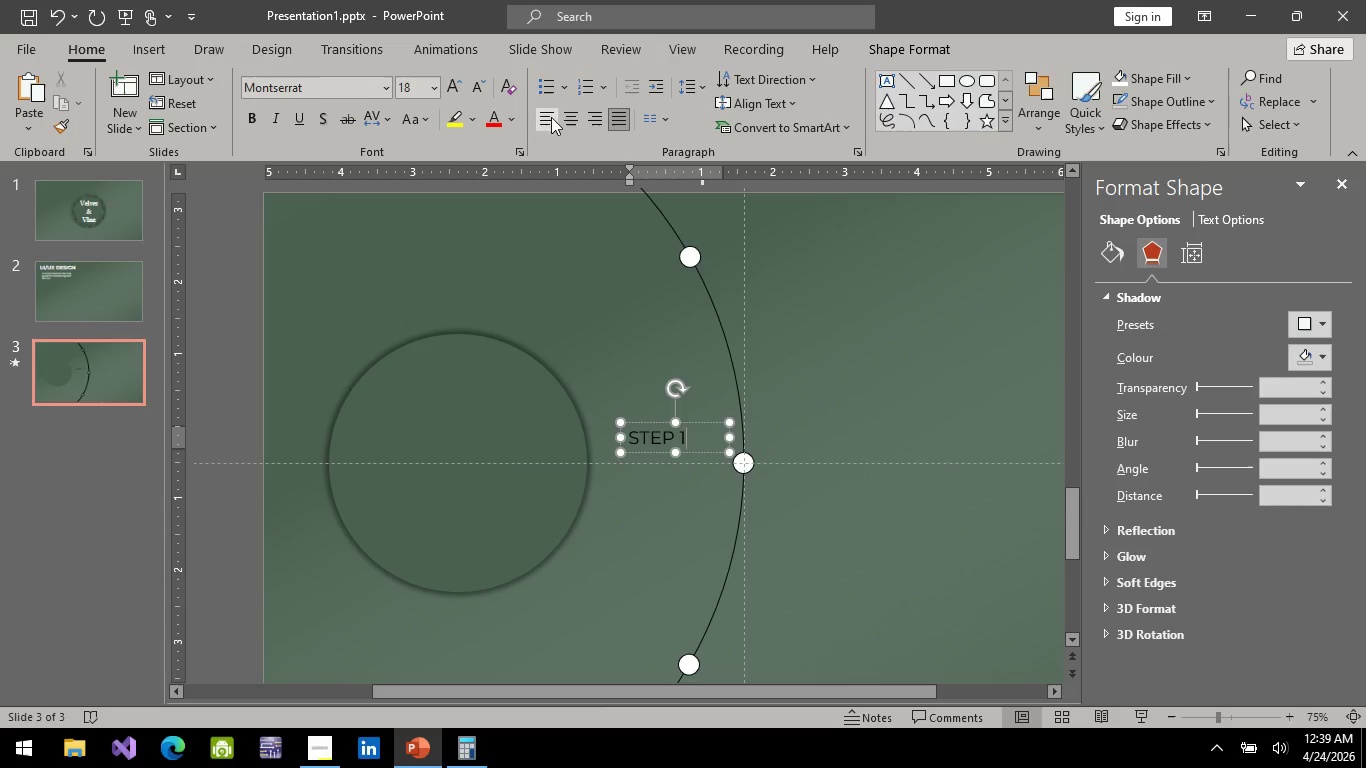 
left_click([561, 117])
 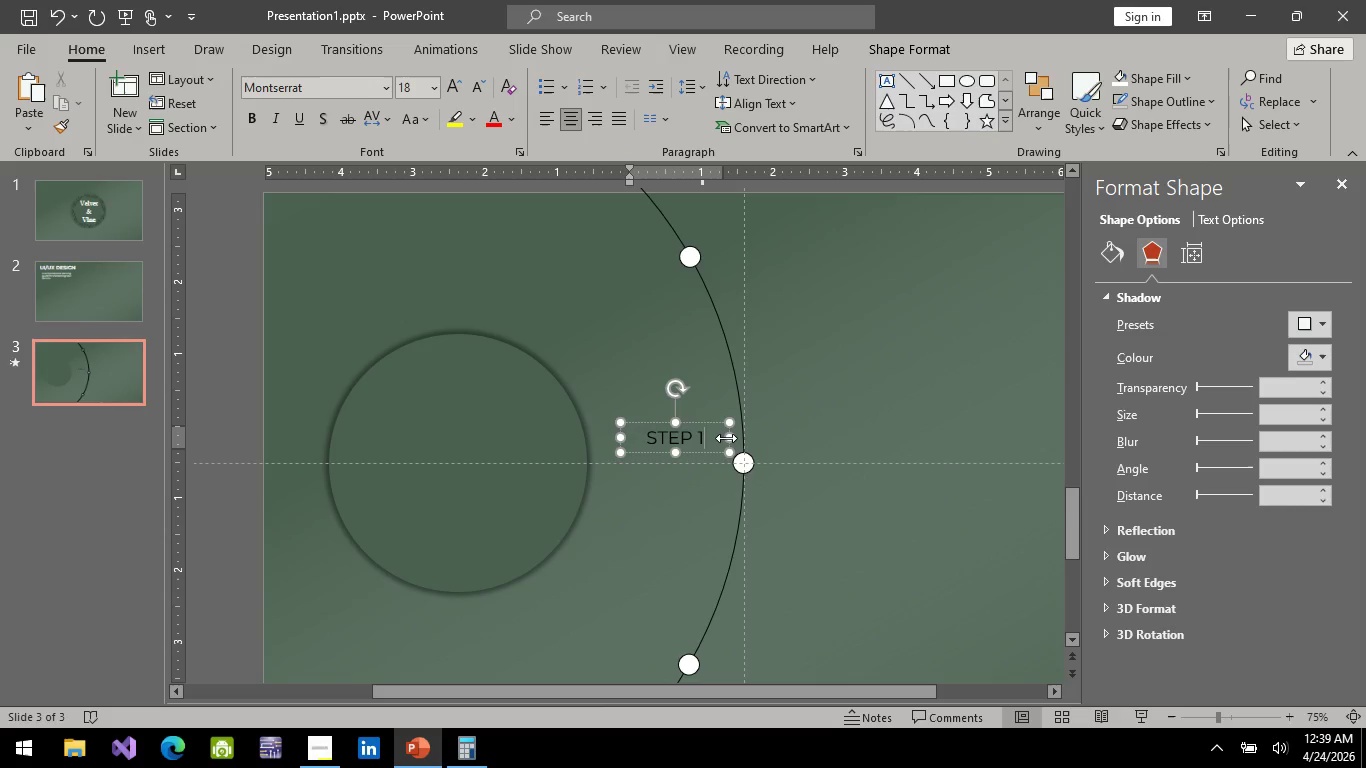 
left_click_drag(start_coordinate=[726, 438], to_coordinate=[697, 450])
 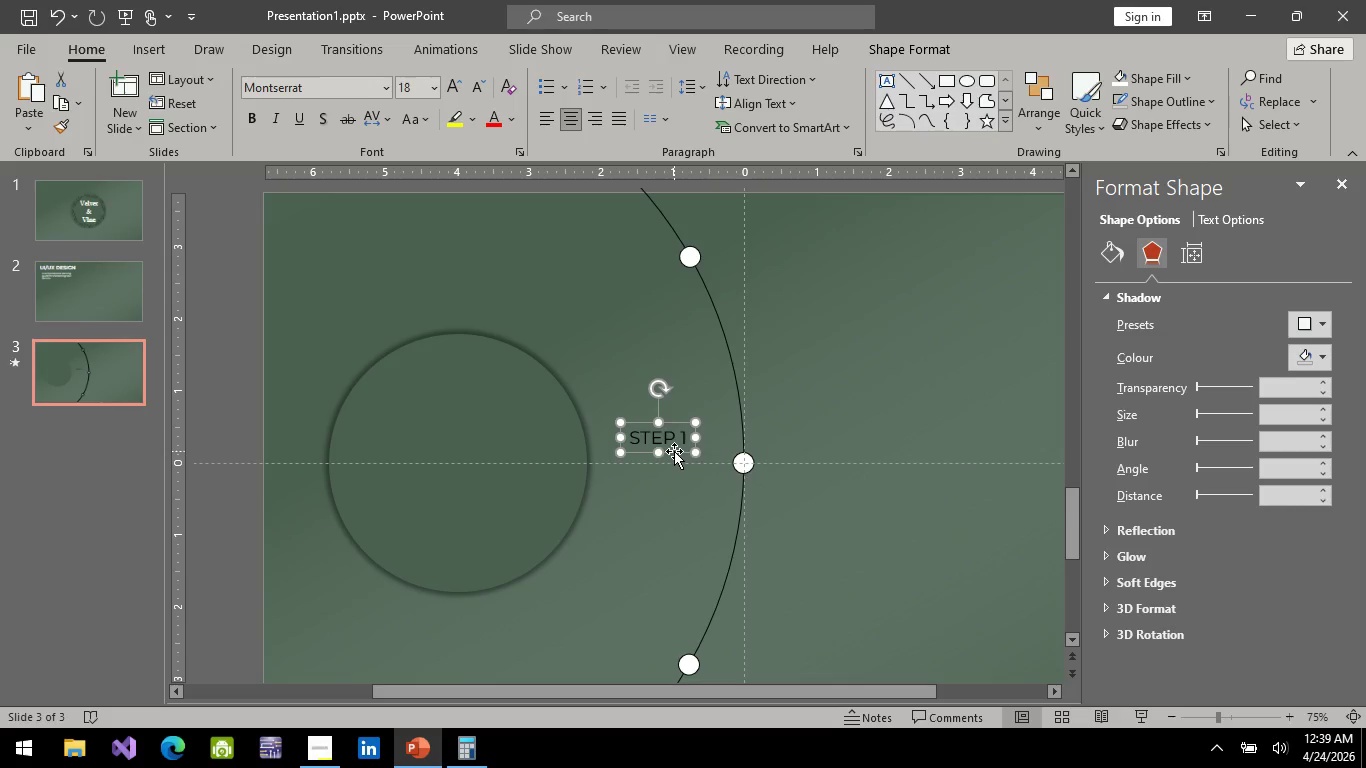 
wait(9.98)
 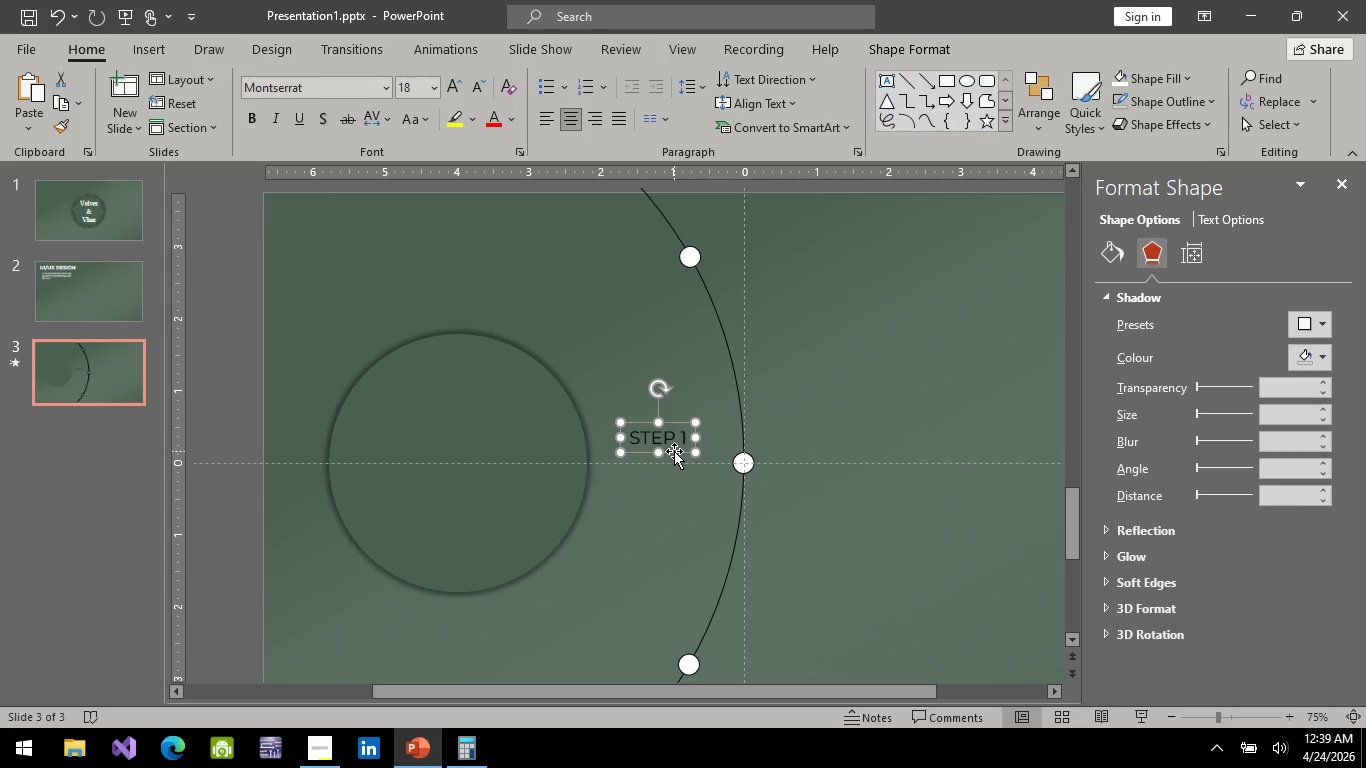 
hold_key(key=ControlLeft, duration=1.05)
scroll: coordinate [721, 501], scroll_direction: up, amount: 3.0
 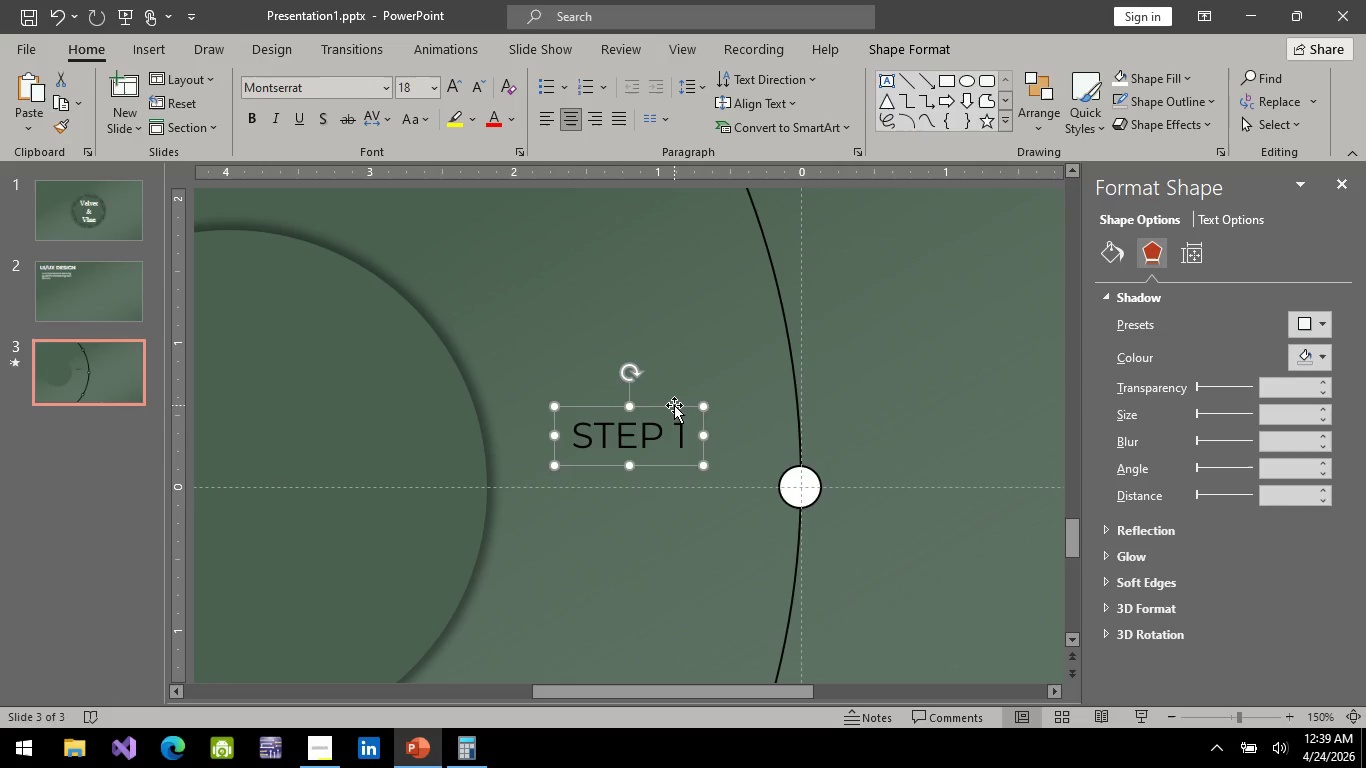 
left_click_drag(start_coordinate=[674, 405], to_coordinate=[761, 458])
 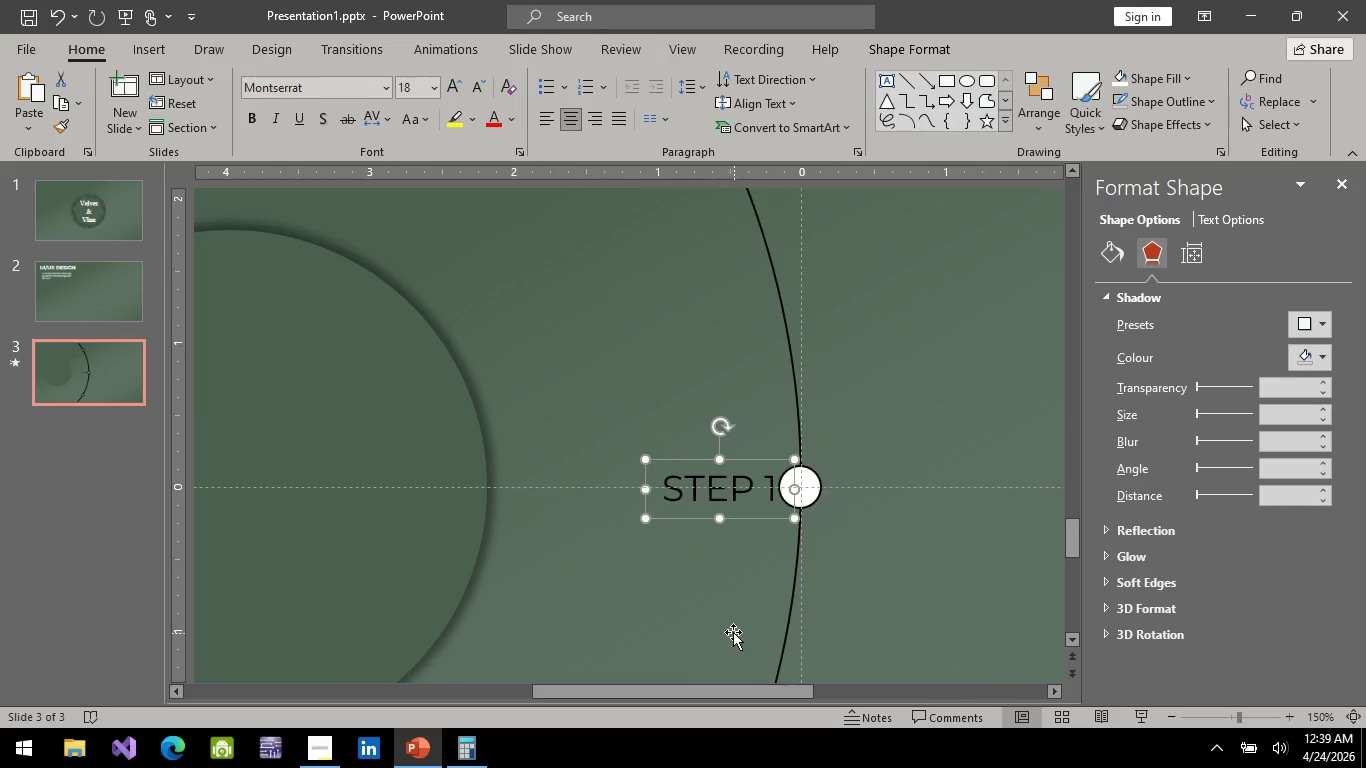 
scroll: coordinate [720, 617], scroll_direction: down, amount: 8.0
 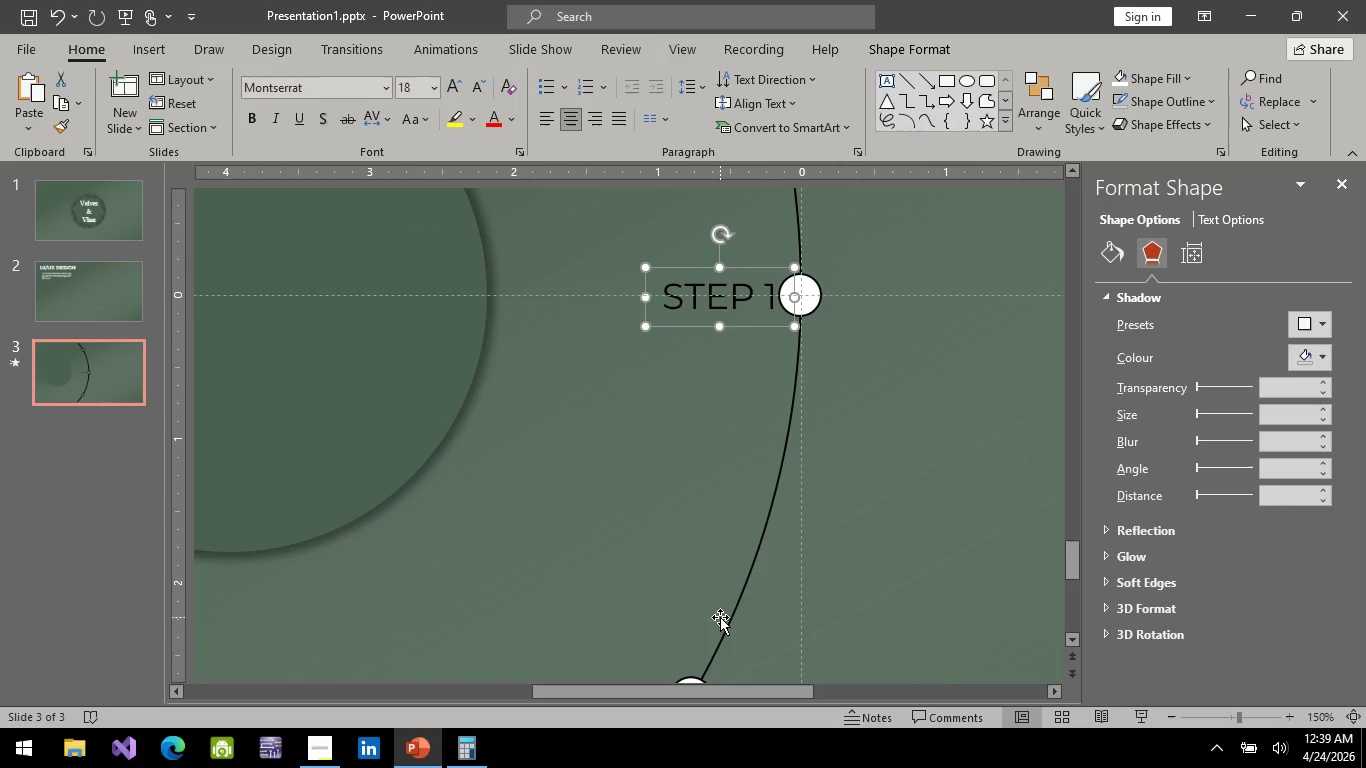 
scroll: coordinate [720, 617], scroll_direction: up, amount: 1.0
 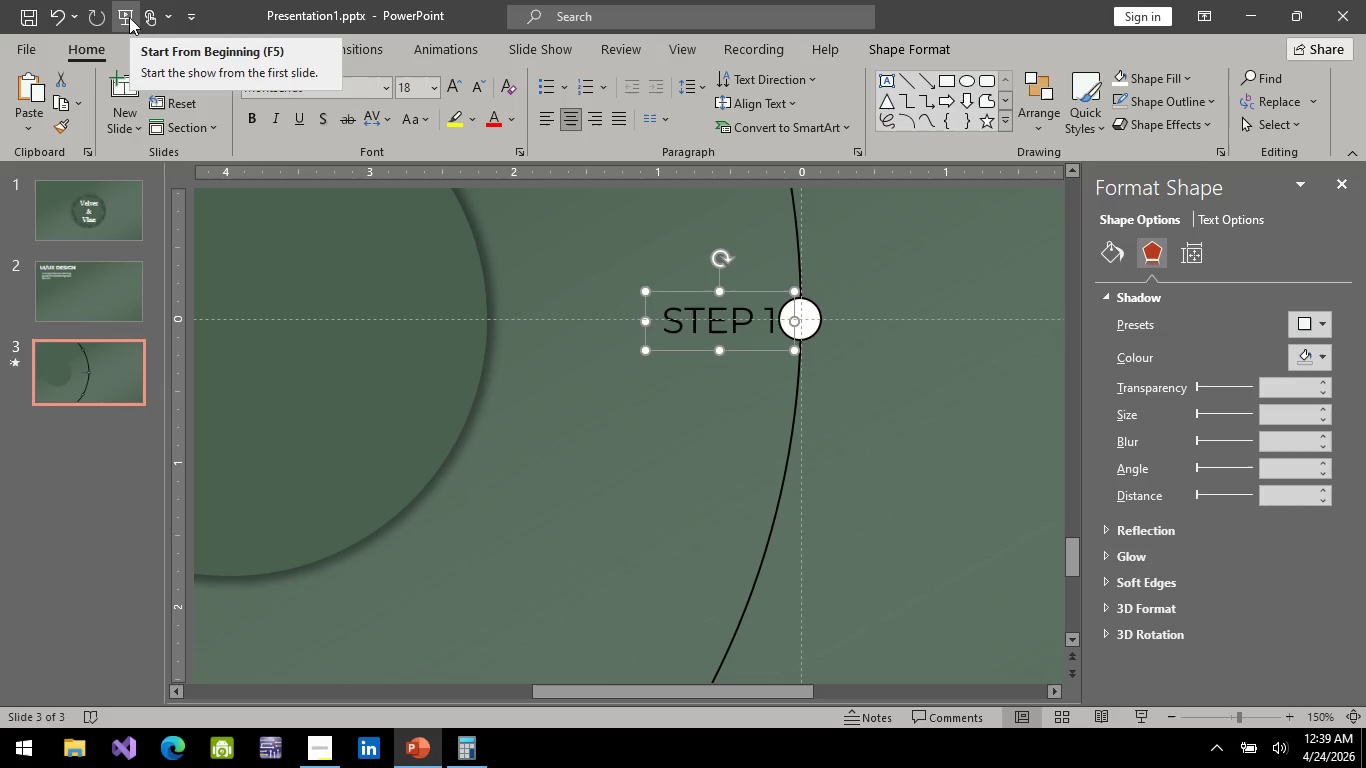 
left_click([129, 17])
 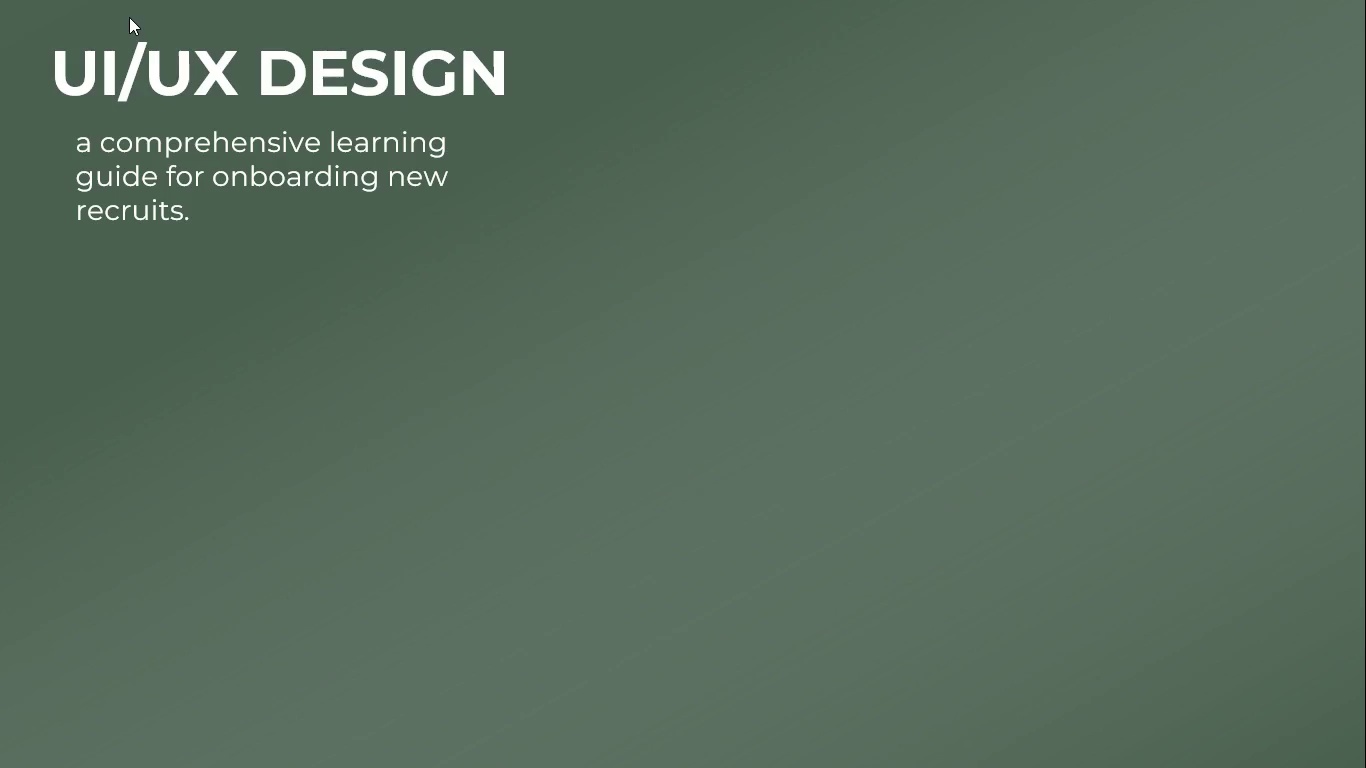 
key(Space)
 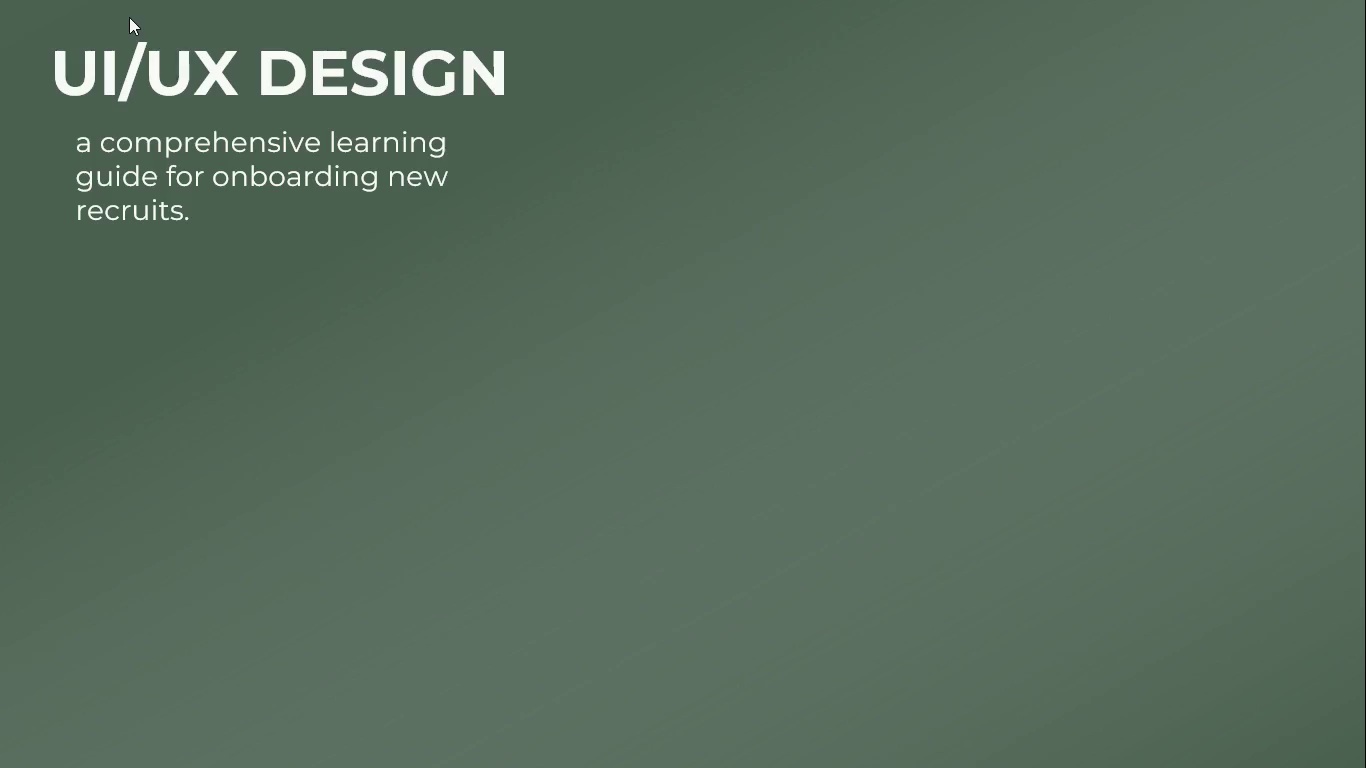 
key(Space)
 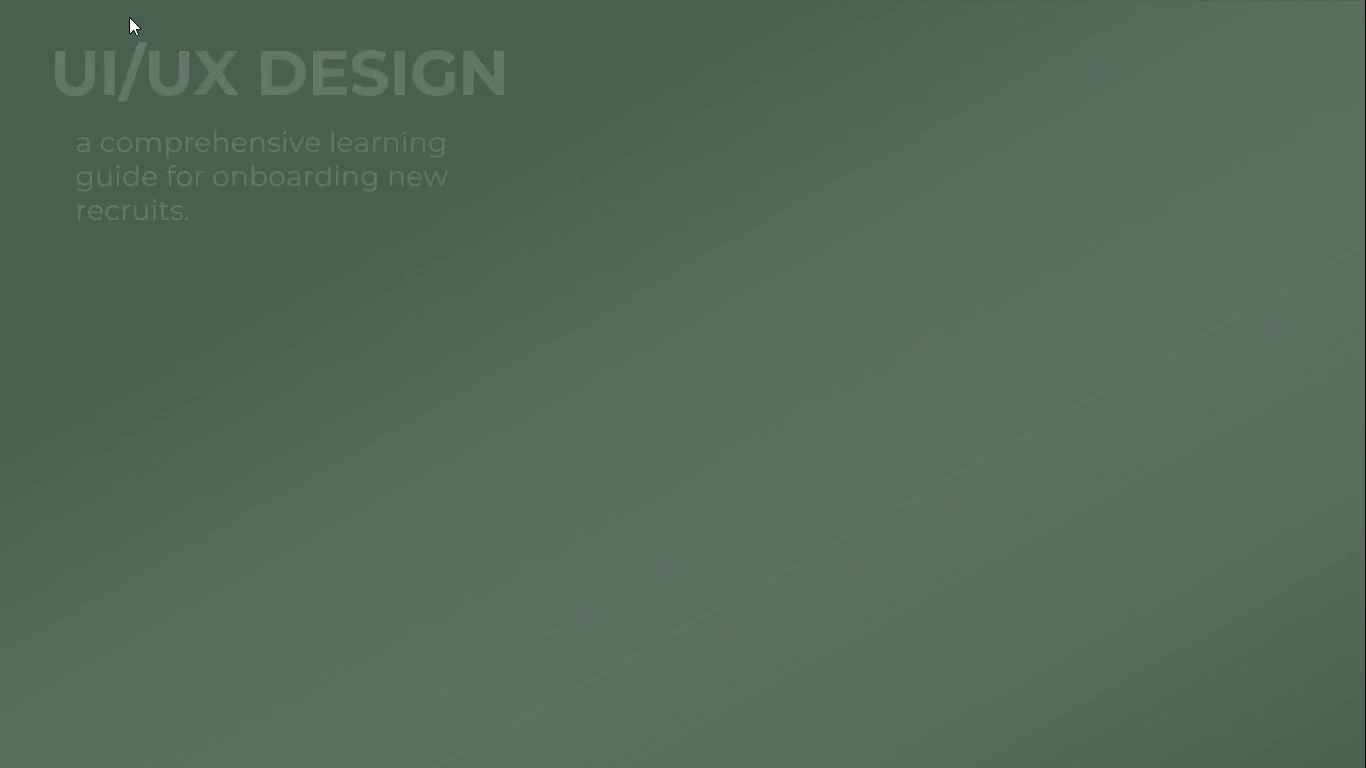 
key(Space)
 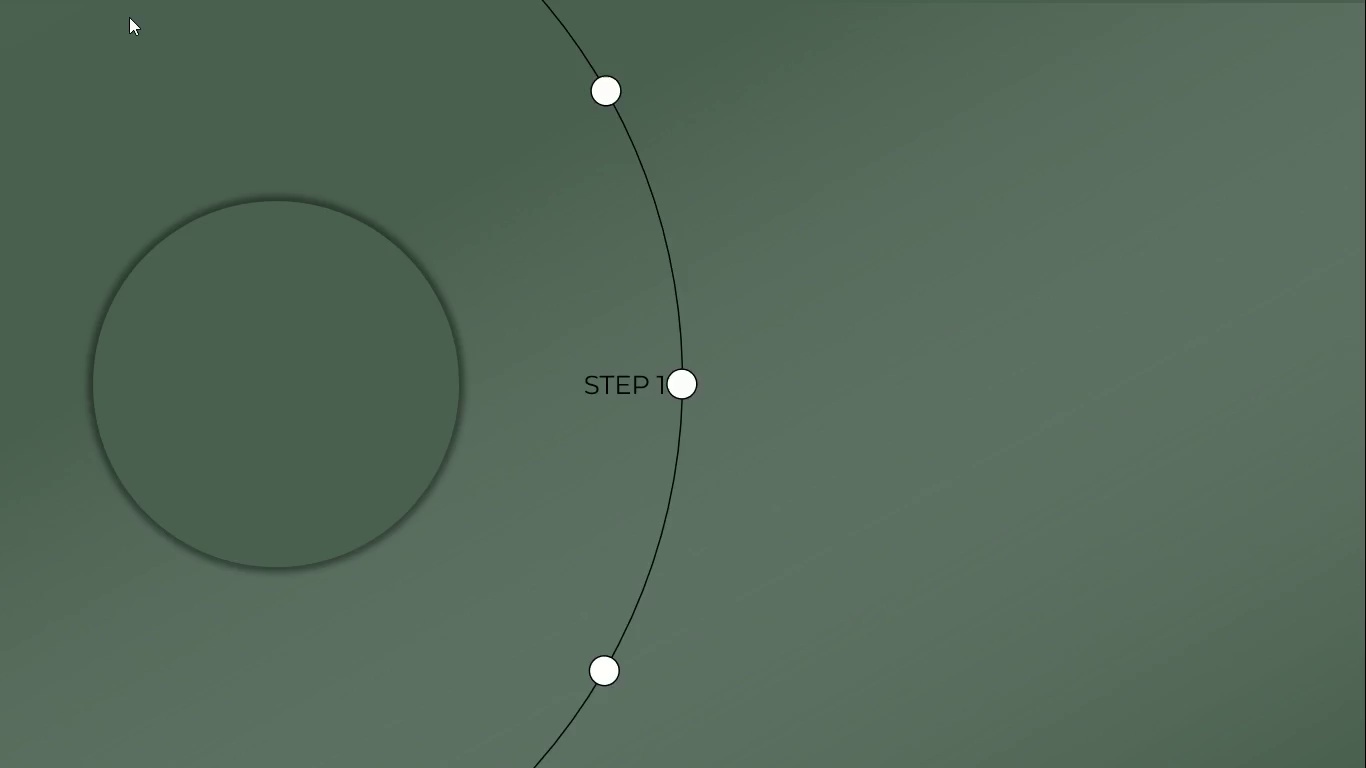 
key(Escape)
 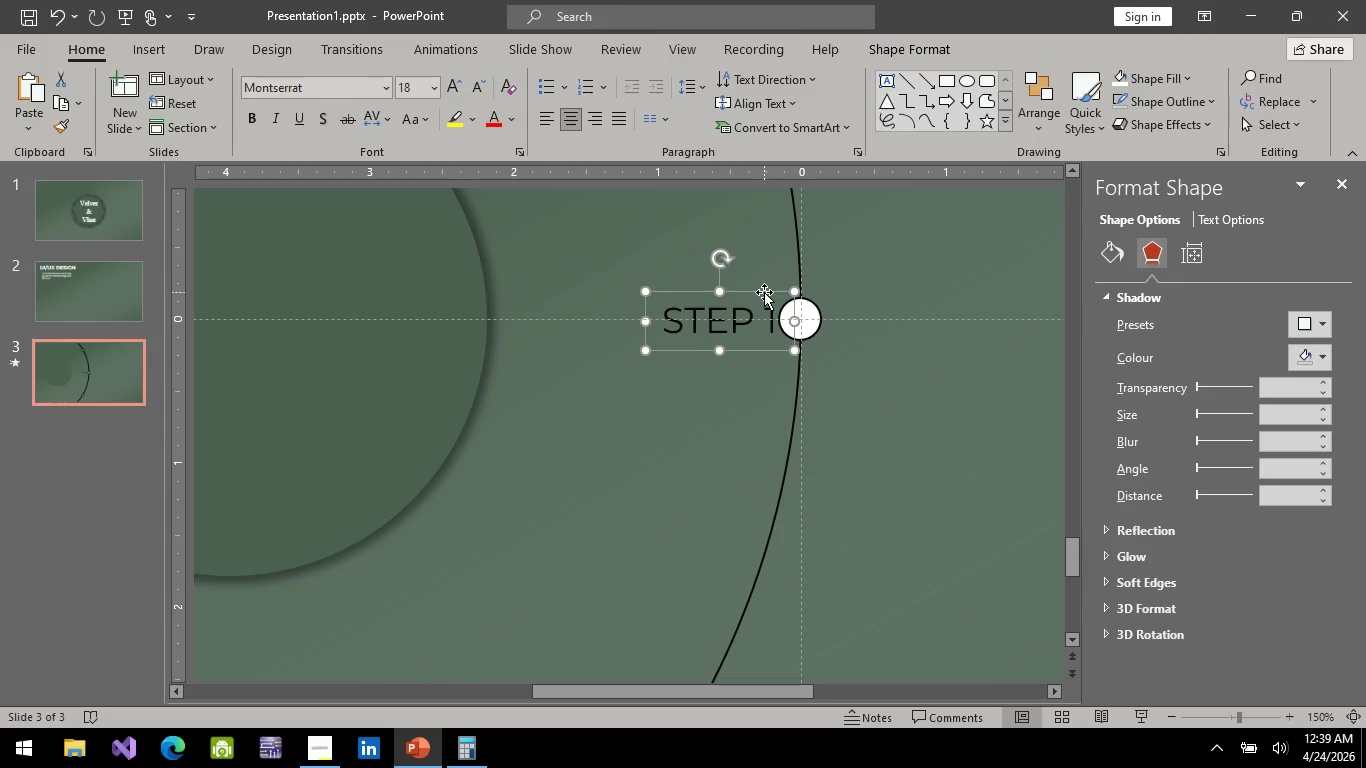 
left_click_drag(start_coordinate=[764, 292], to_coordinate=[740, 292])
 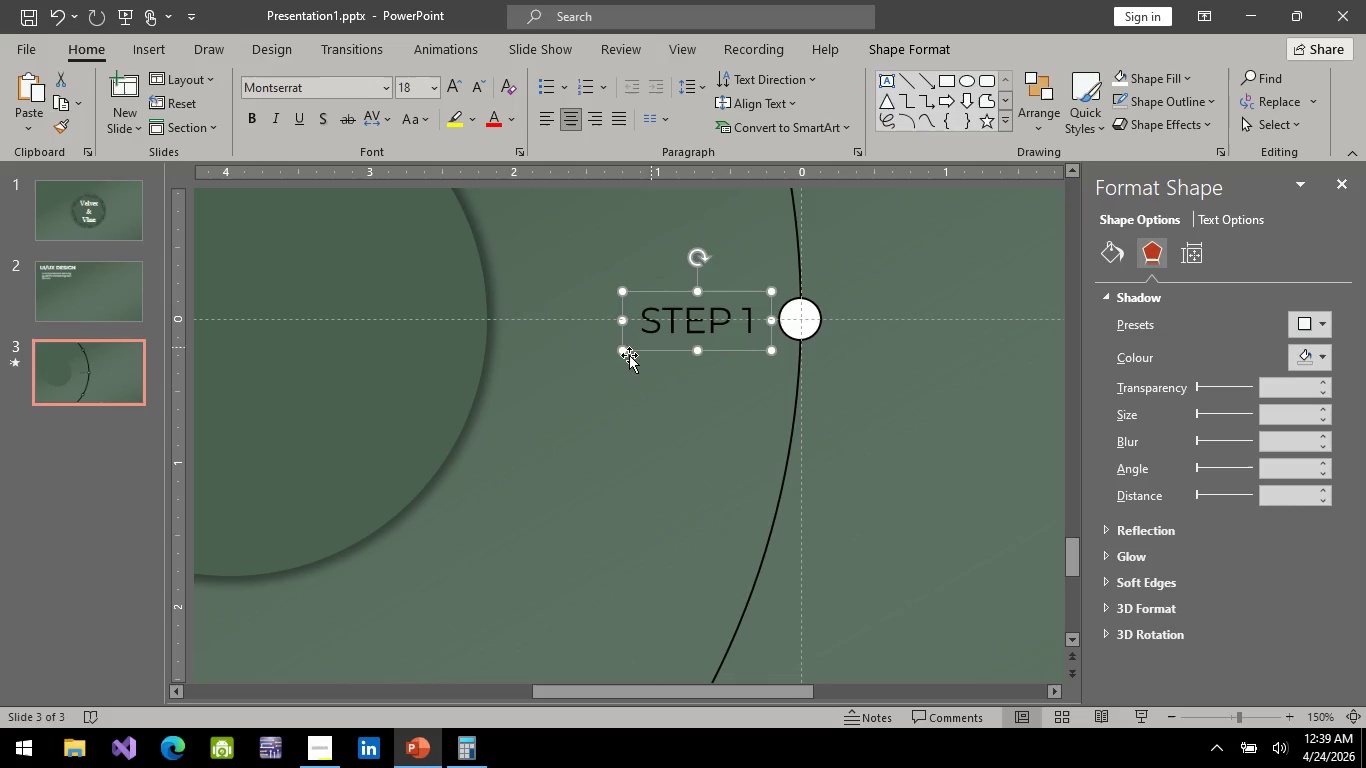 
key(Control+ControlLeft)
 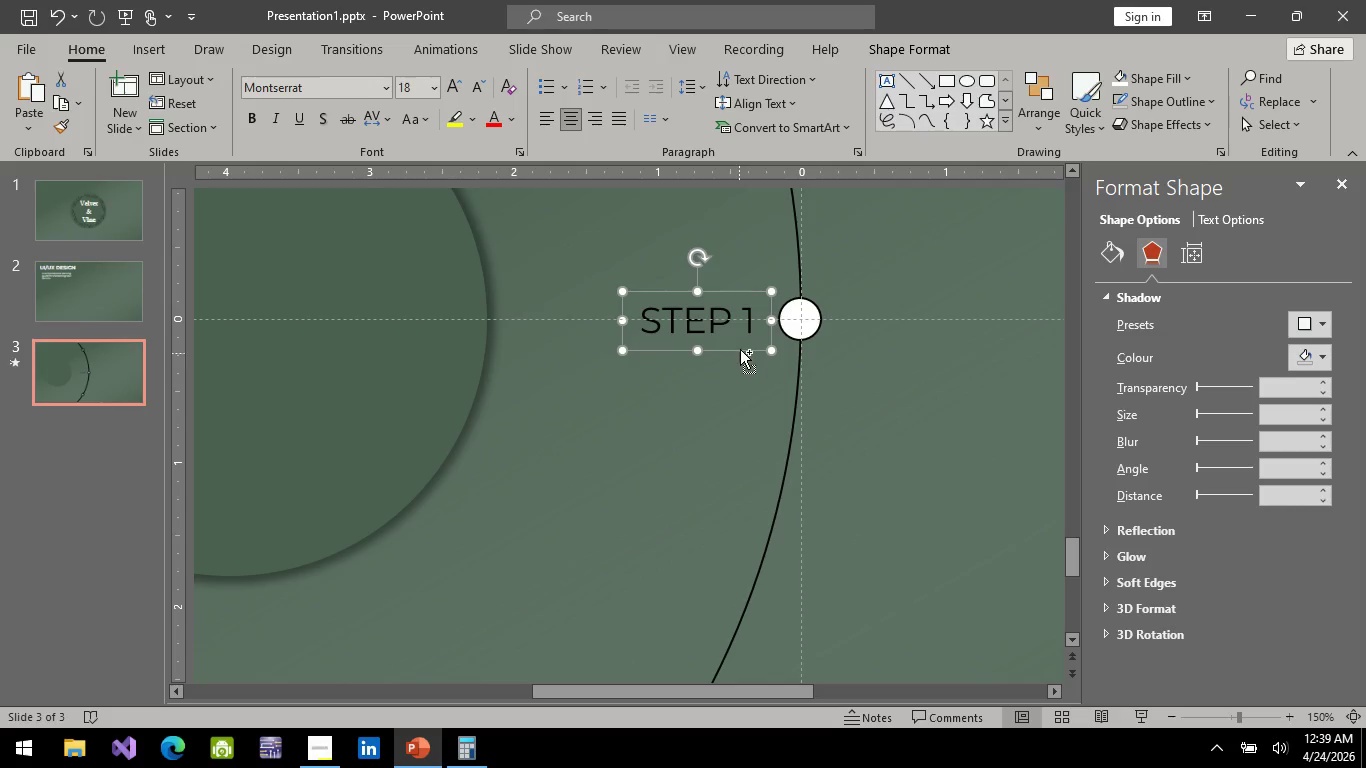 
key(Control+ControlLeft)
 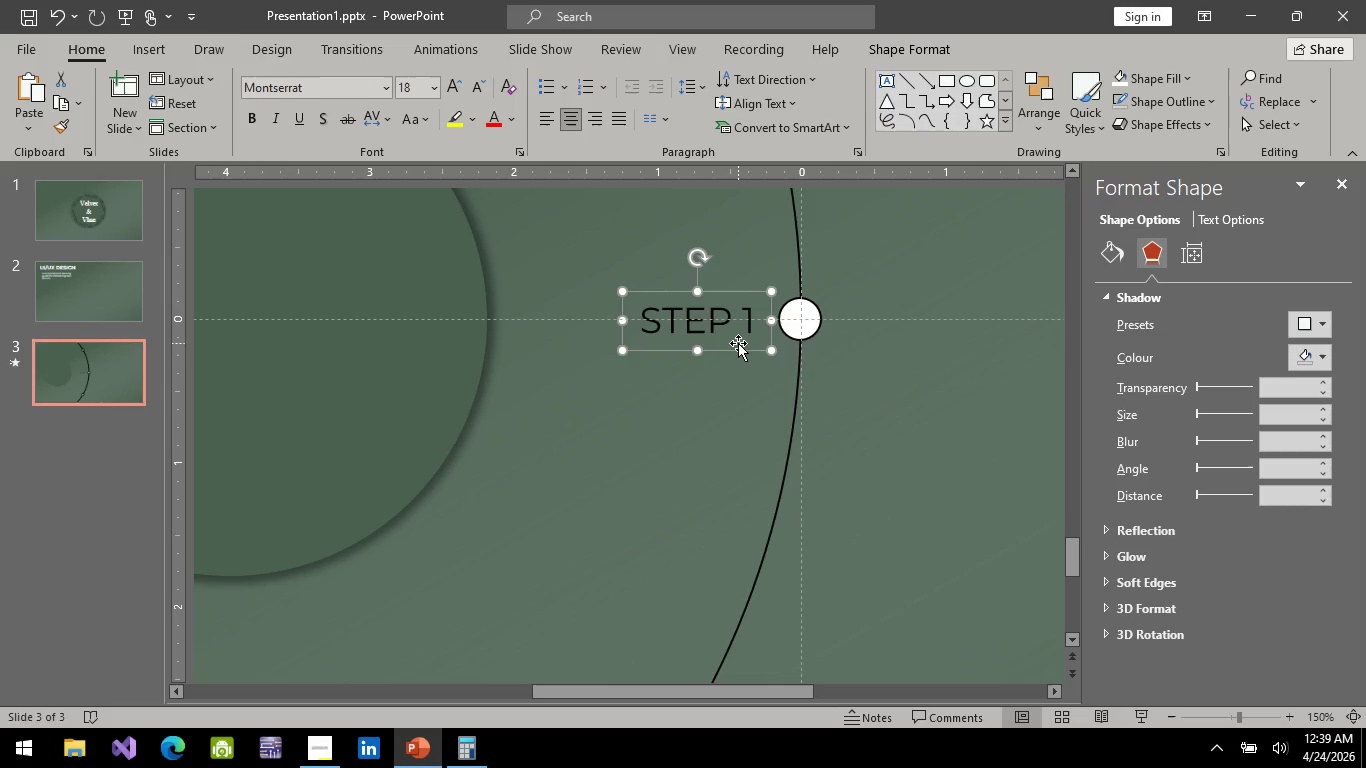 
key(Control+ControlLeft)
 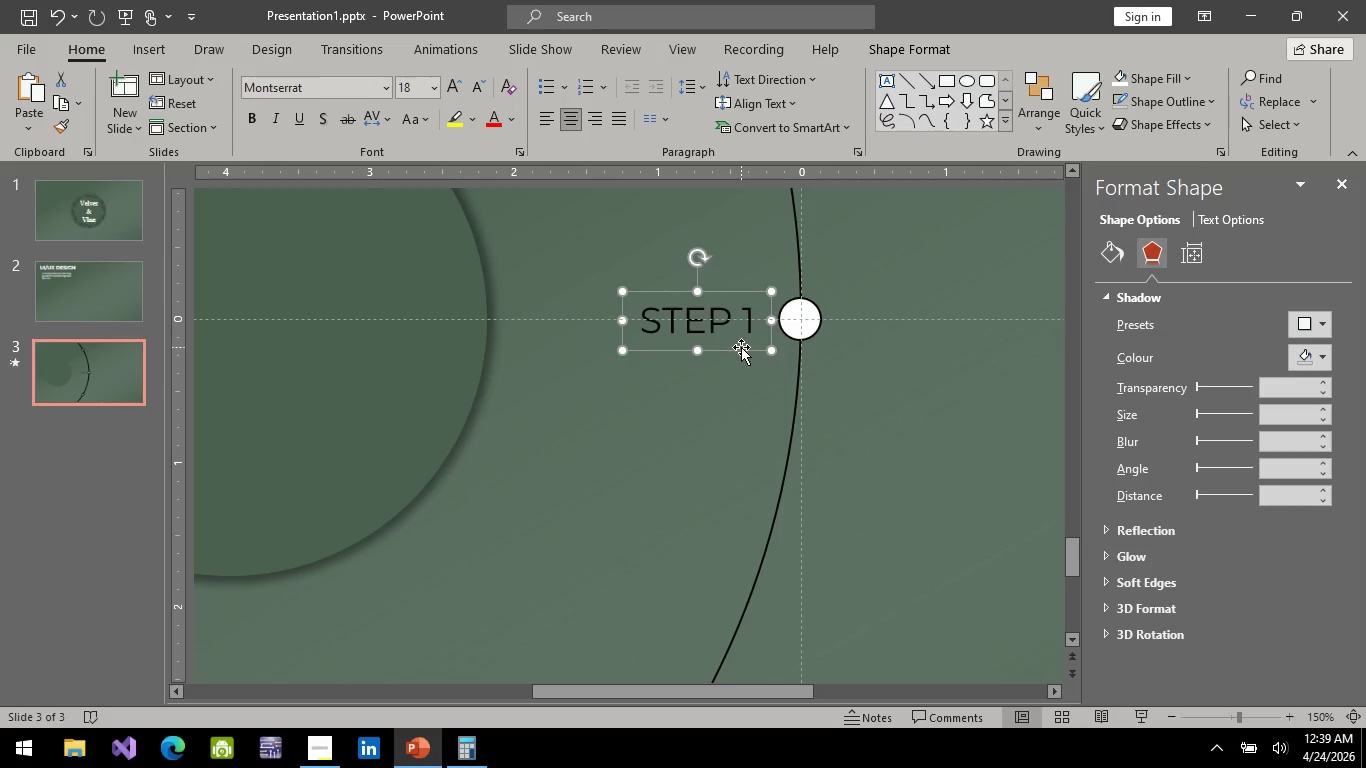 
left_click([741, 347])
 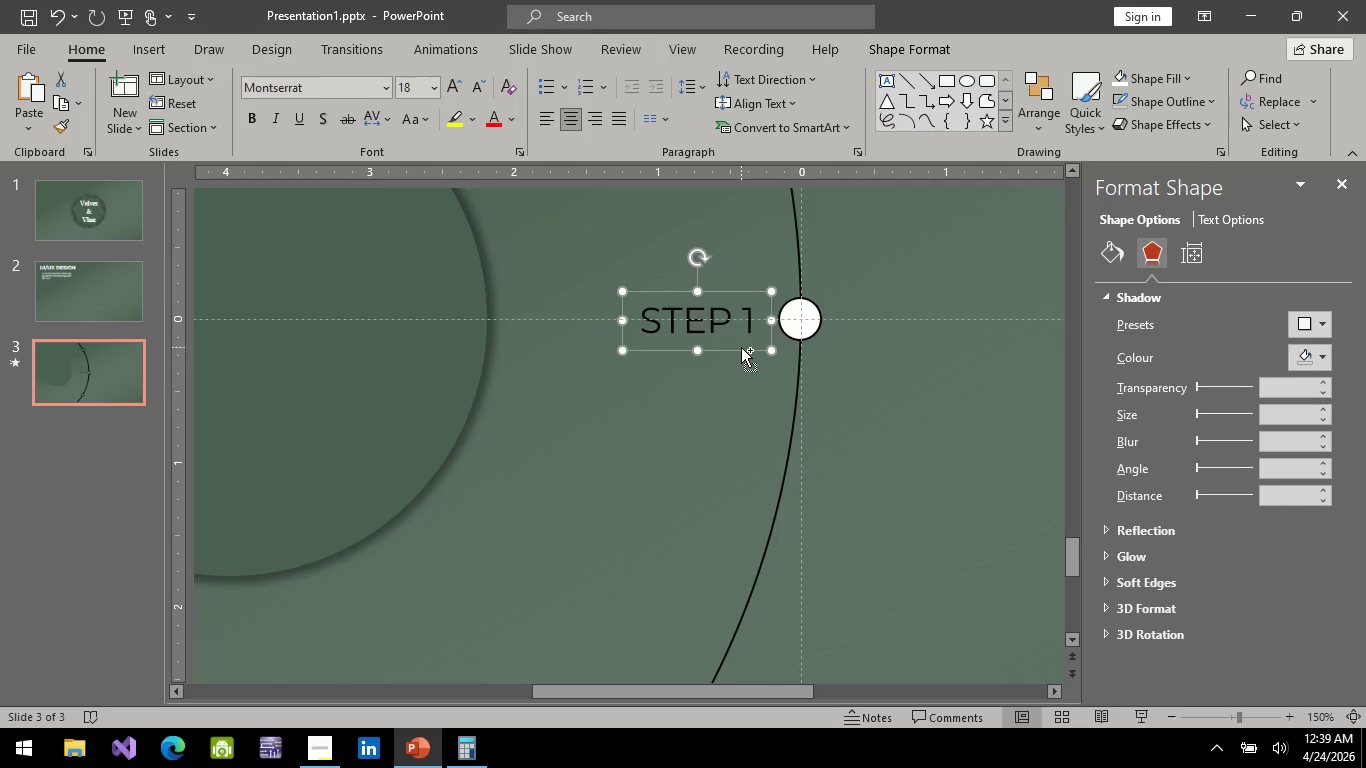 
key(Control+C)
 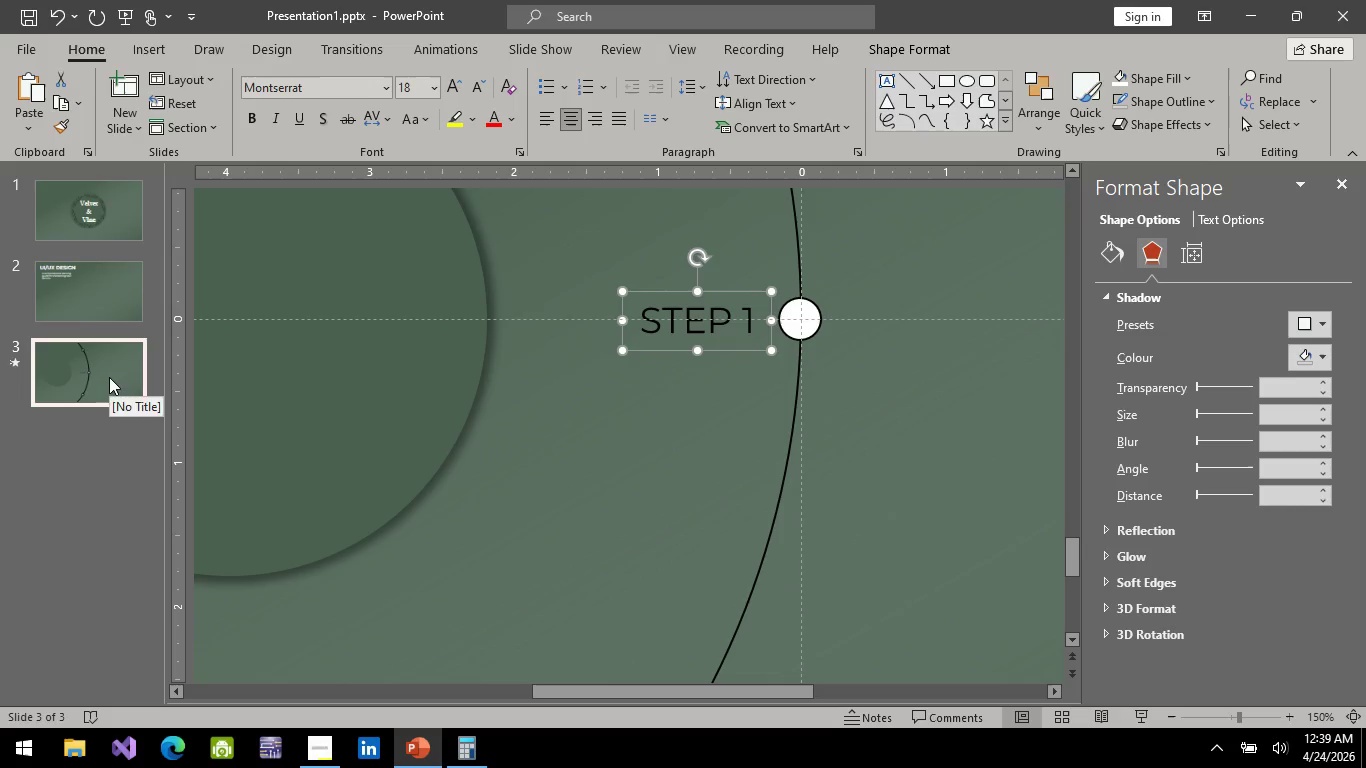 
left_click([109, 377])
 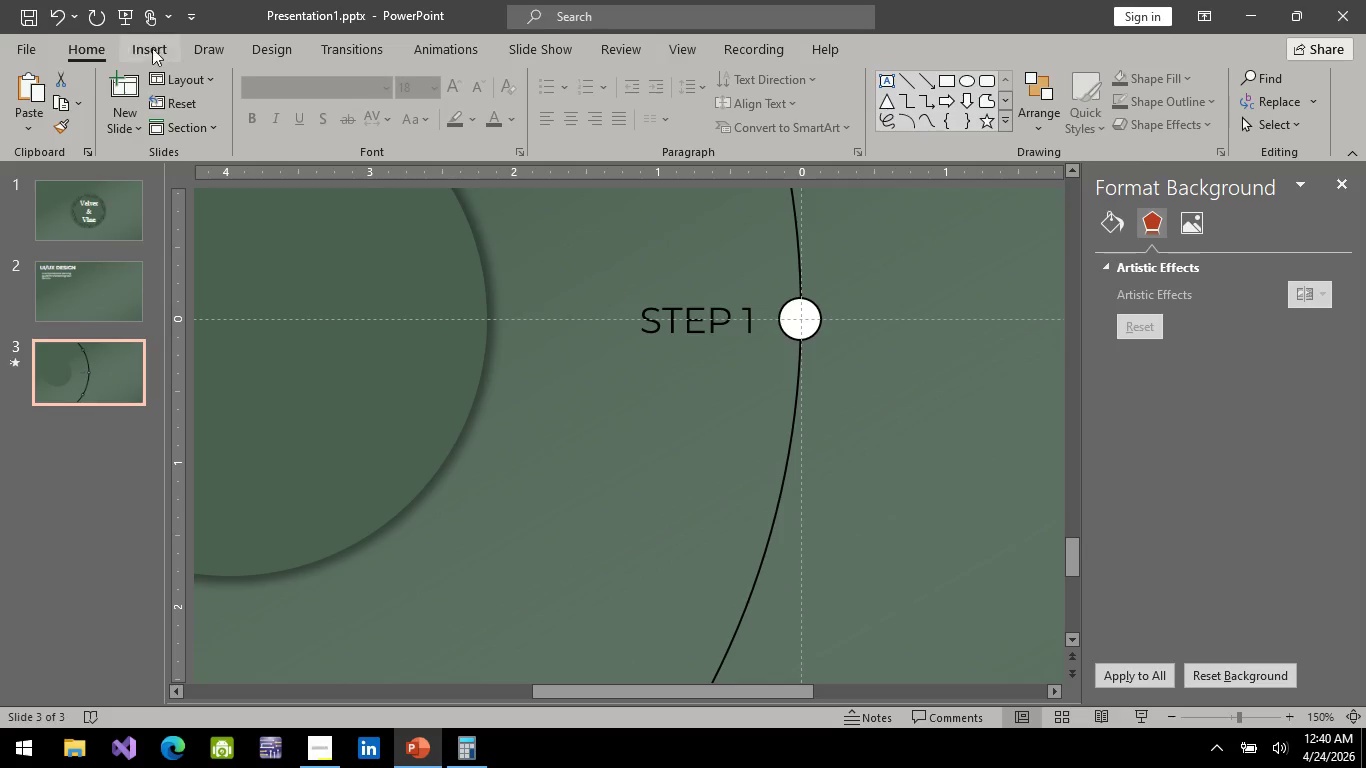 
wait(7.59)
 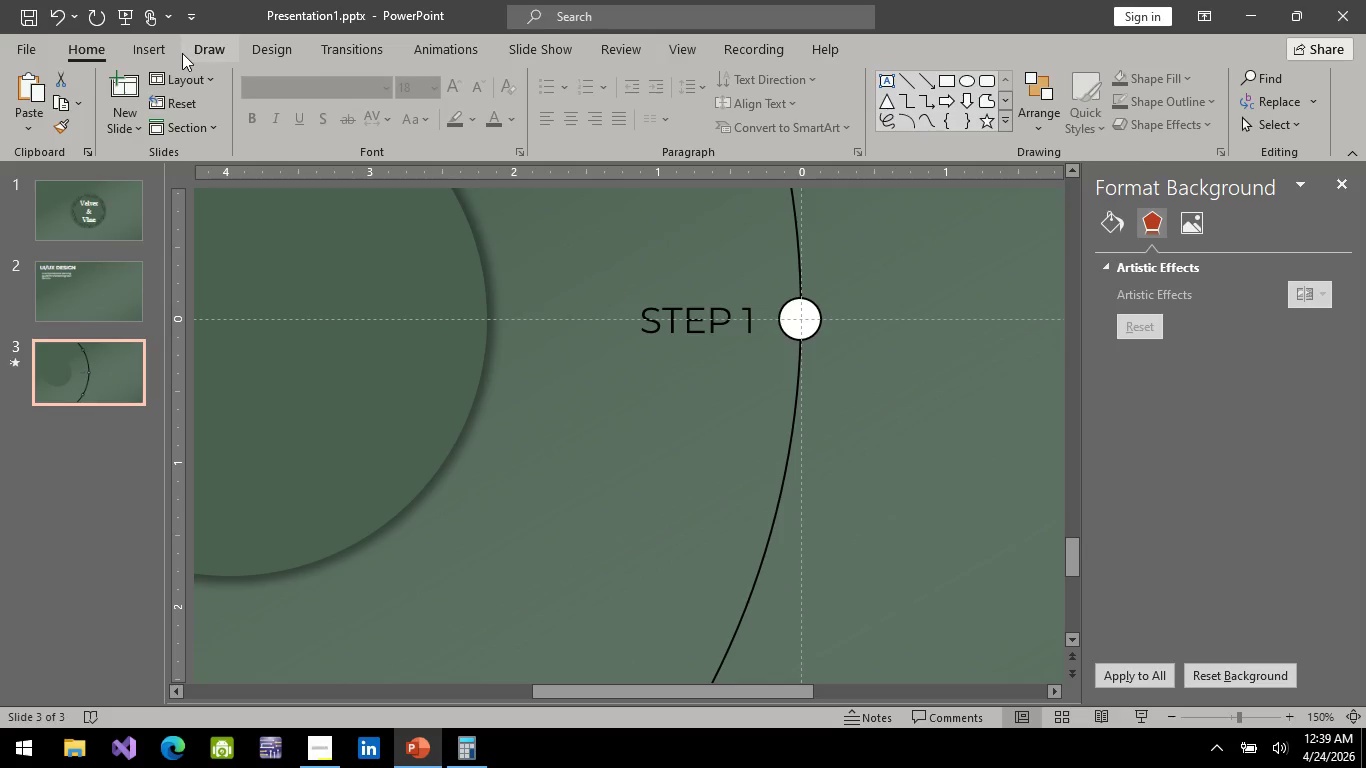 
left_click([77, 387])
 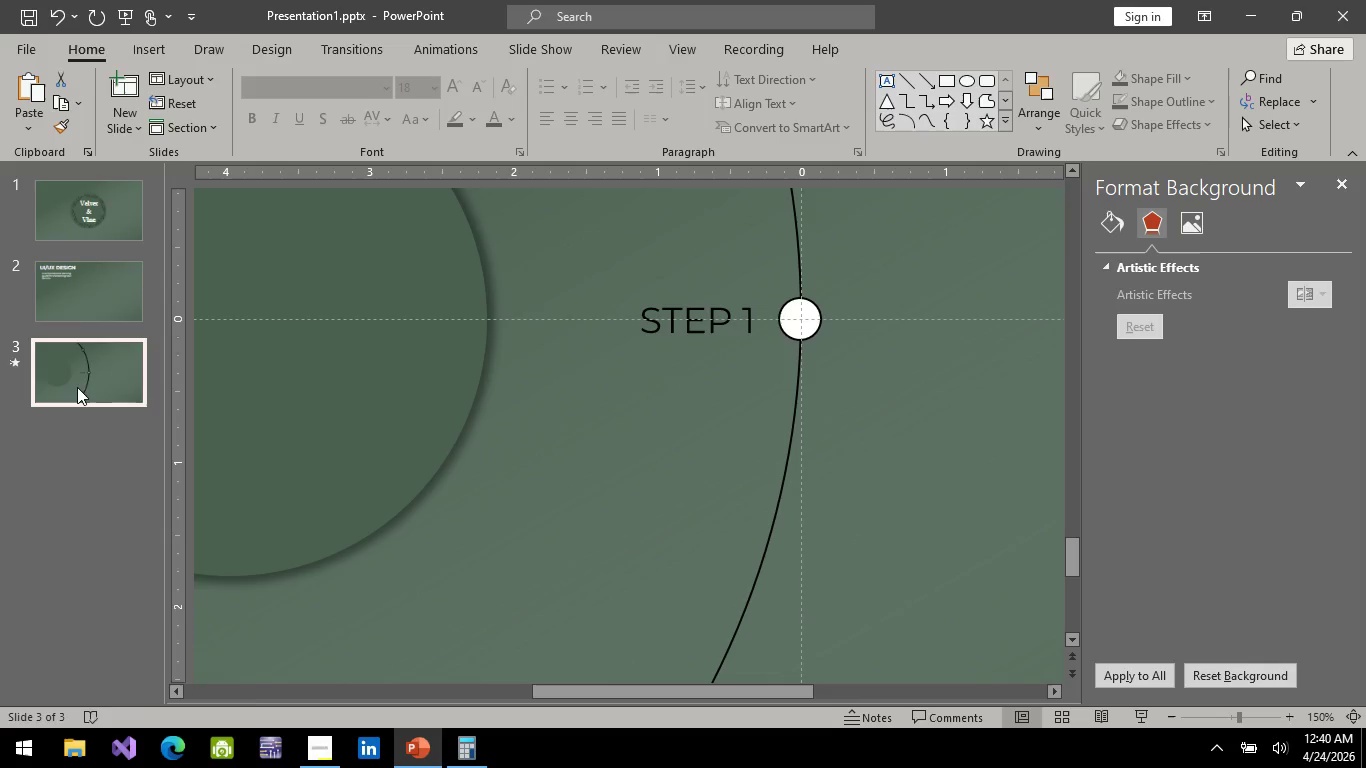 
right_click([77, 387])
 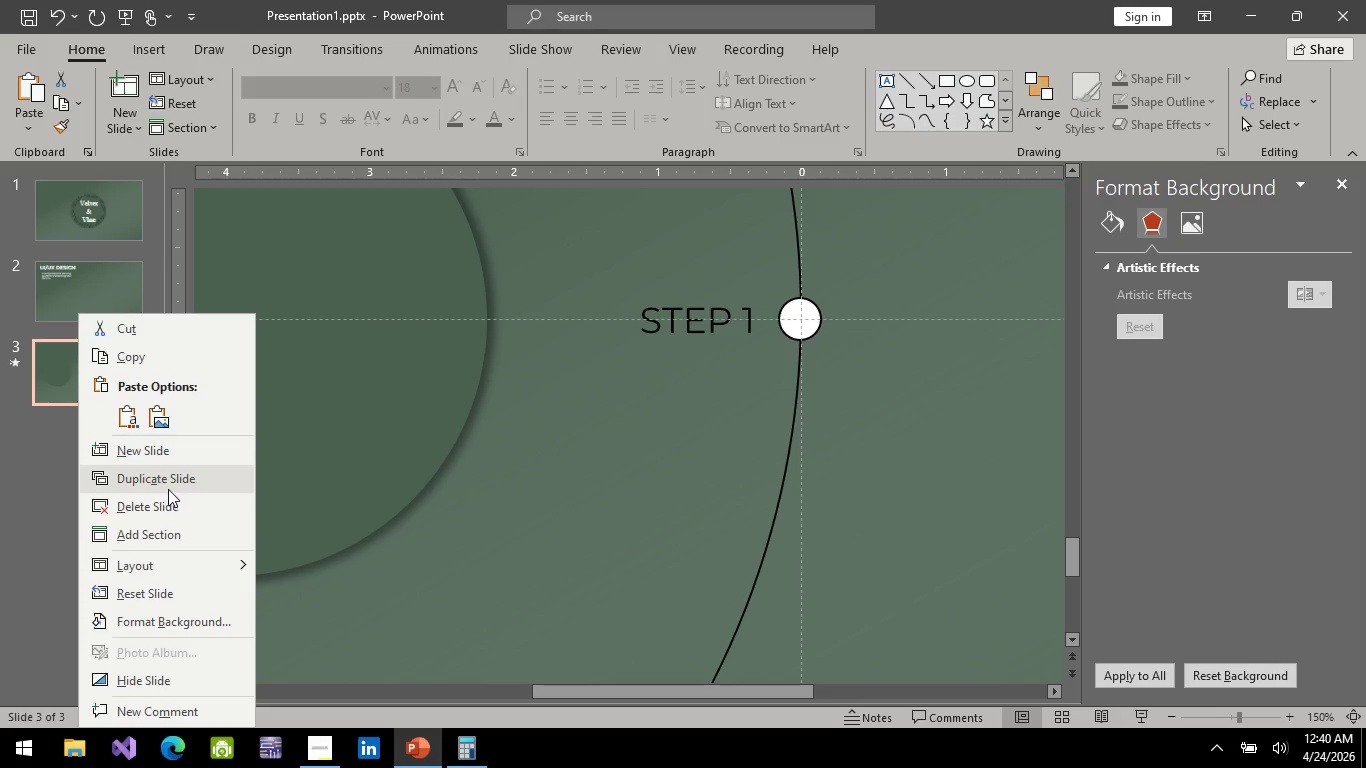 
left_click([165, 479])
 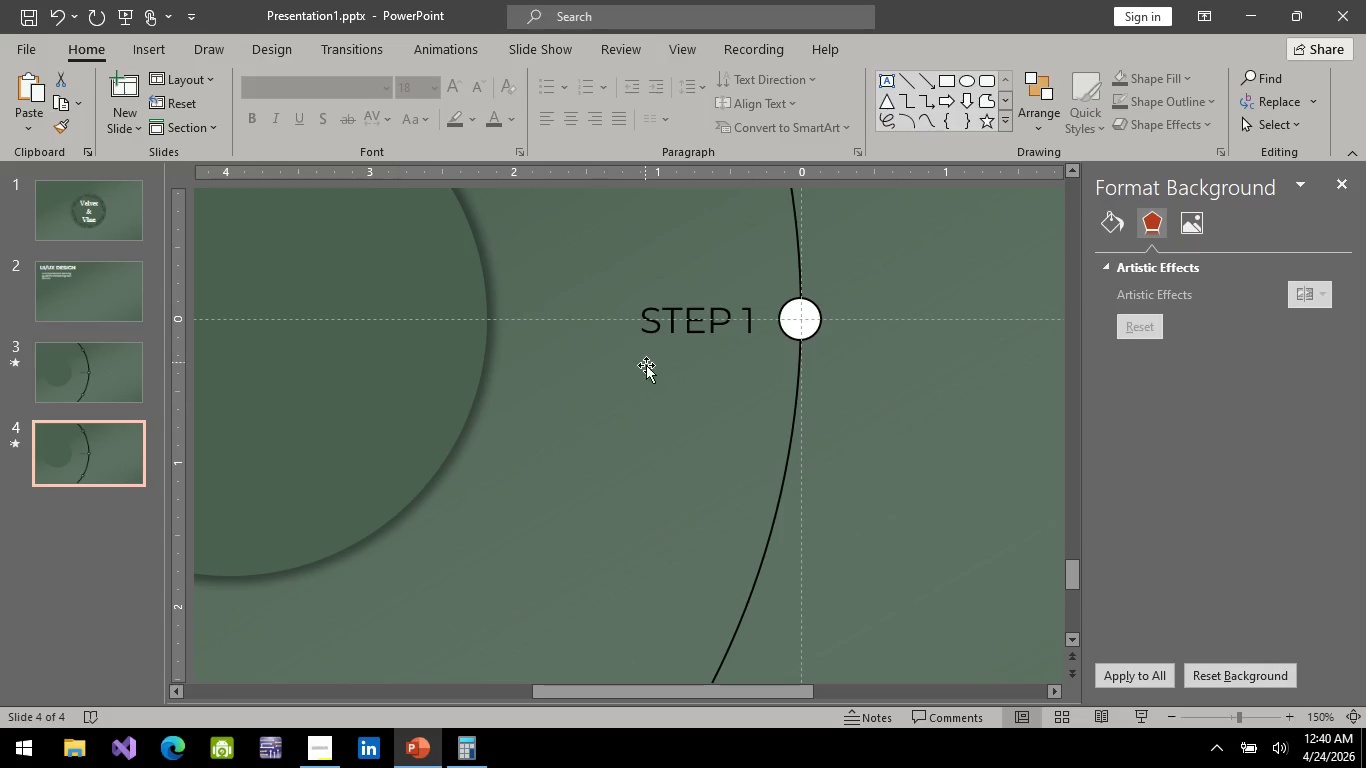 
scroll: coordinate [629, 474], scroll_direction: down, amount: 6.0
 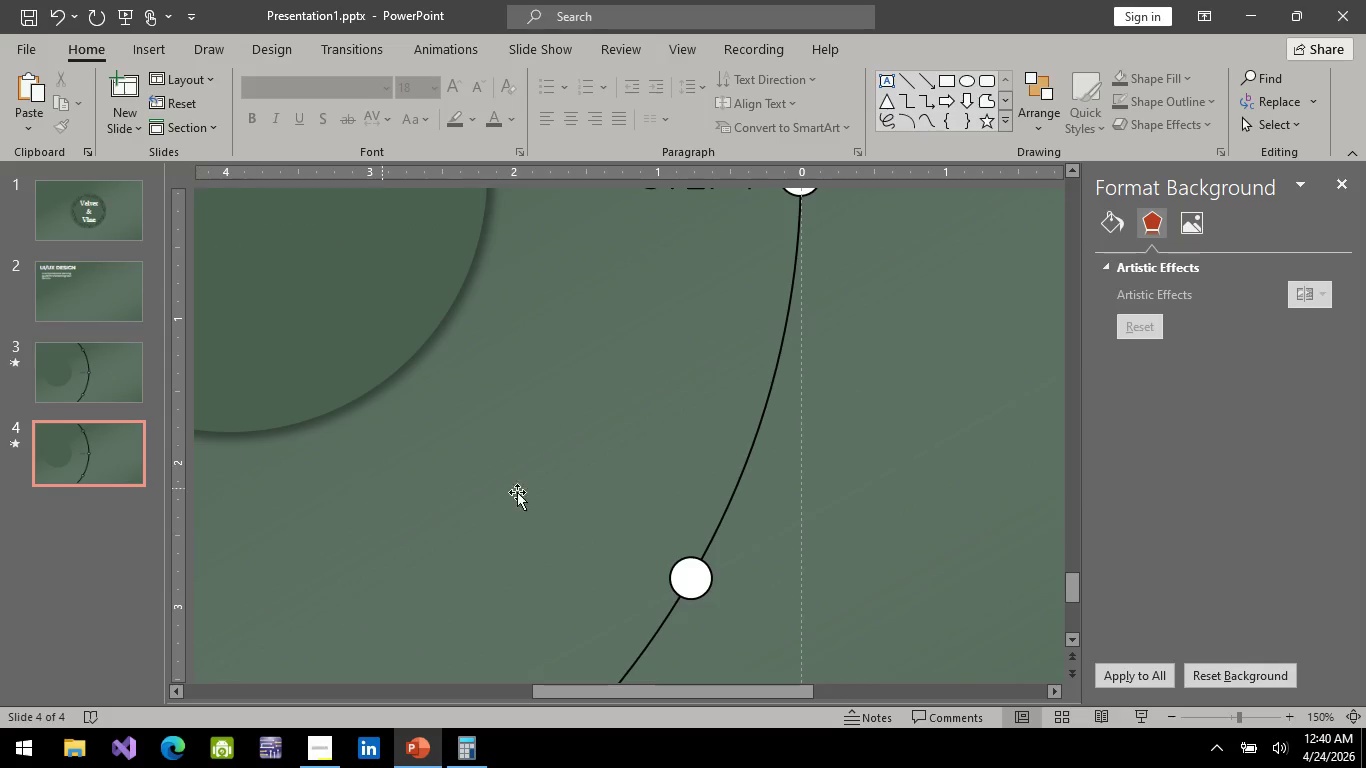 
scroll: coordinate [554, 493], scroll_direction: up, amount: 3.0
 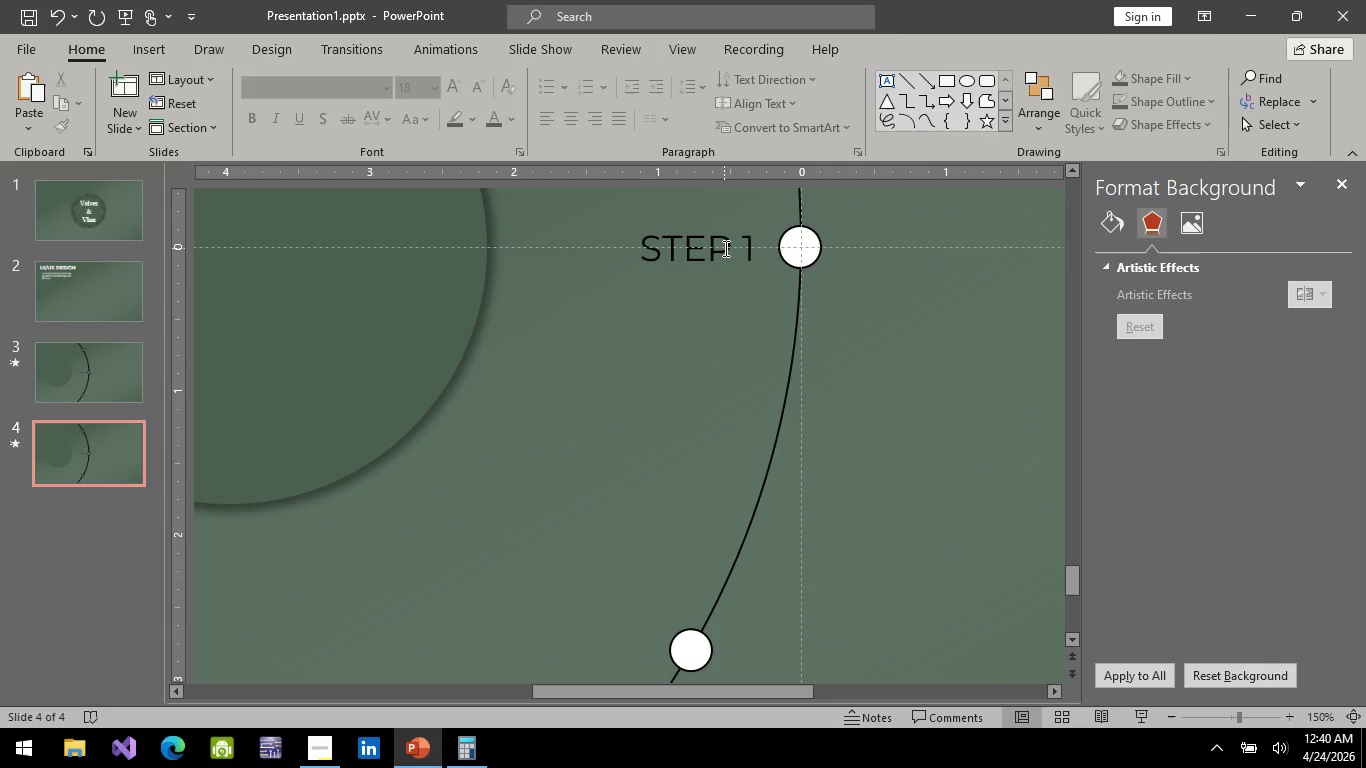 
left_click([724, 248])
 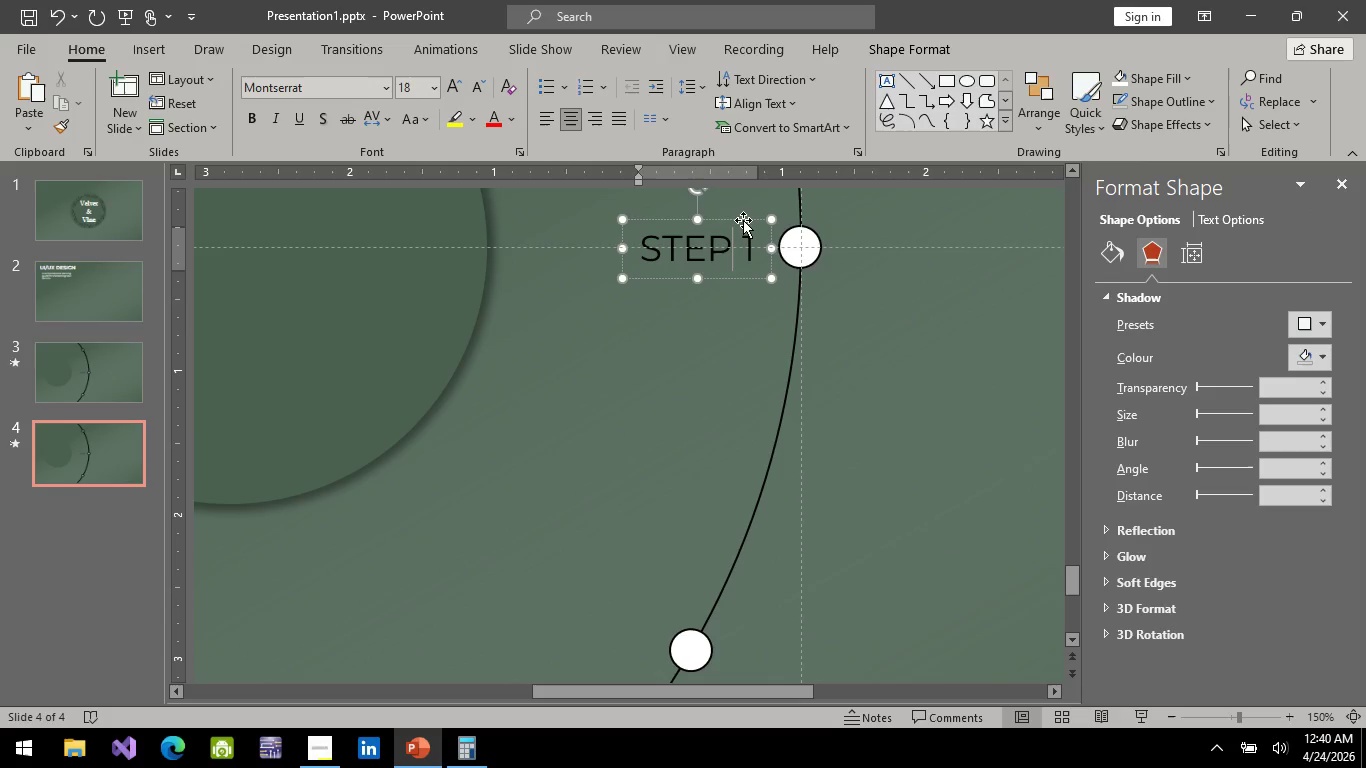 
left_click_drag(start_coordinate=[743, 220], to_coordinate=[640, 624])
 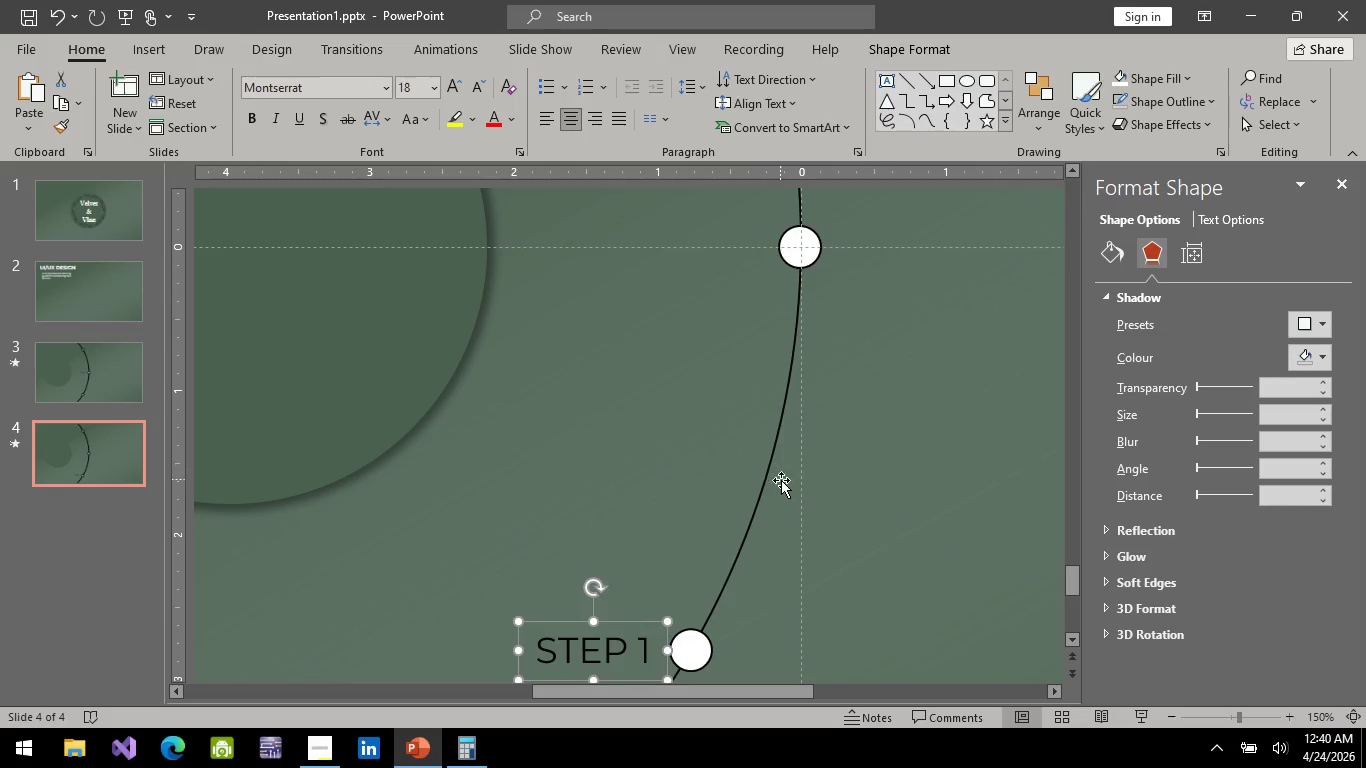 
left_click([847, 508])
 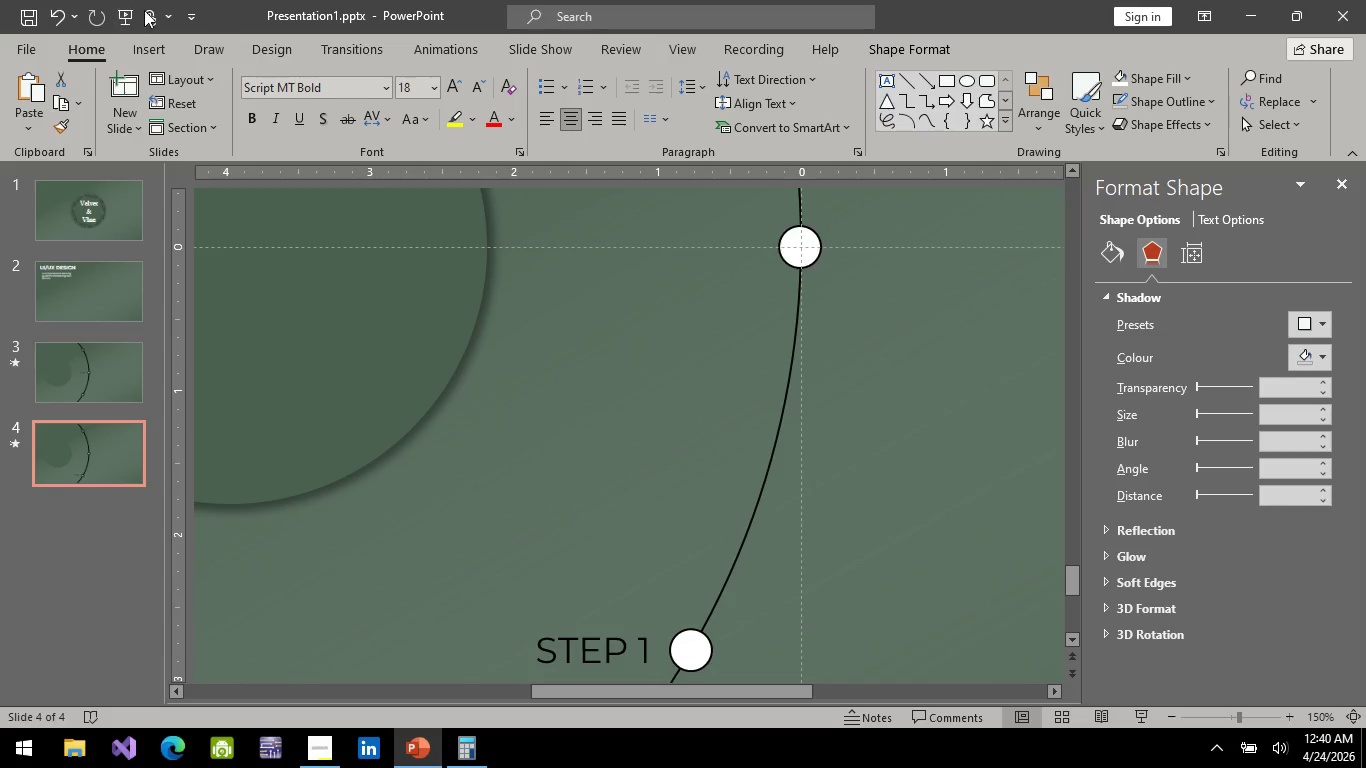 
left_click([135, 22])
 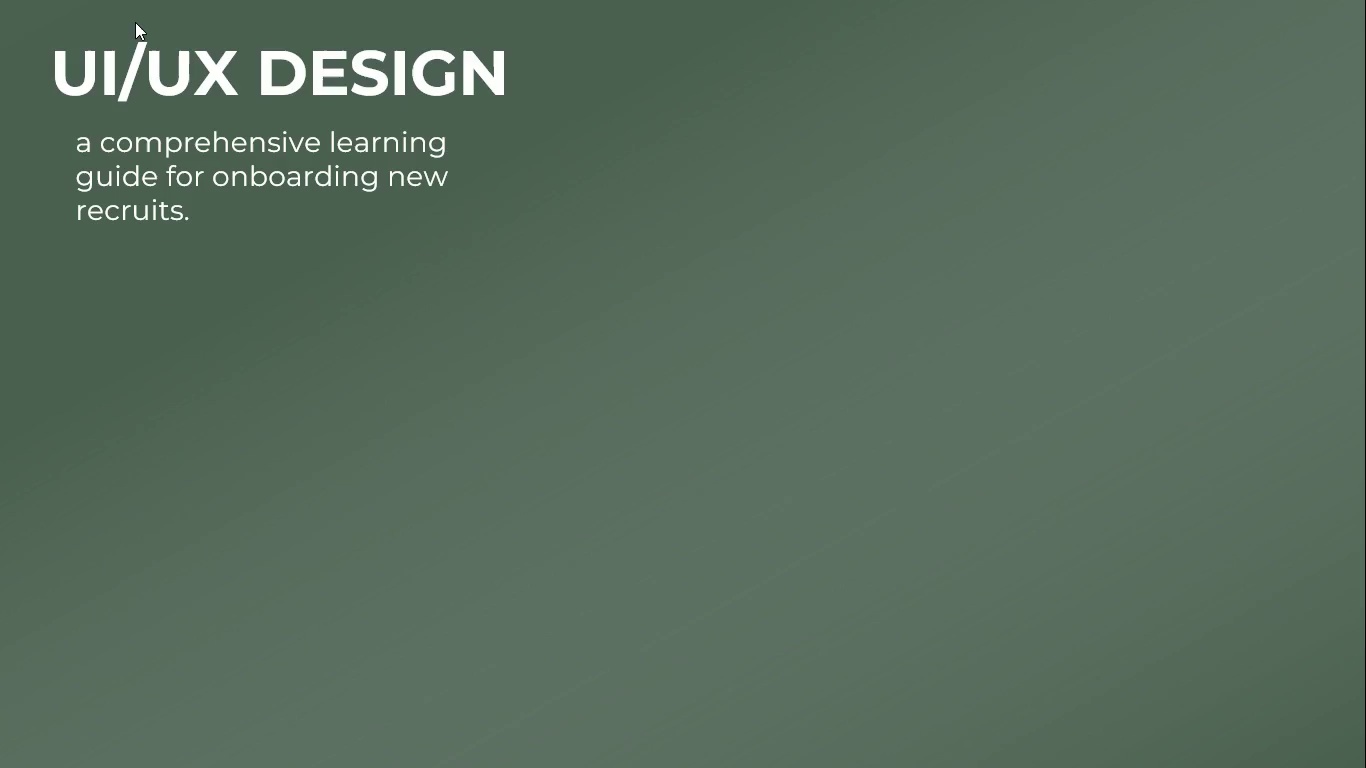 
key(Space)
 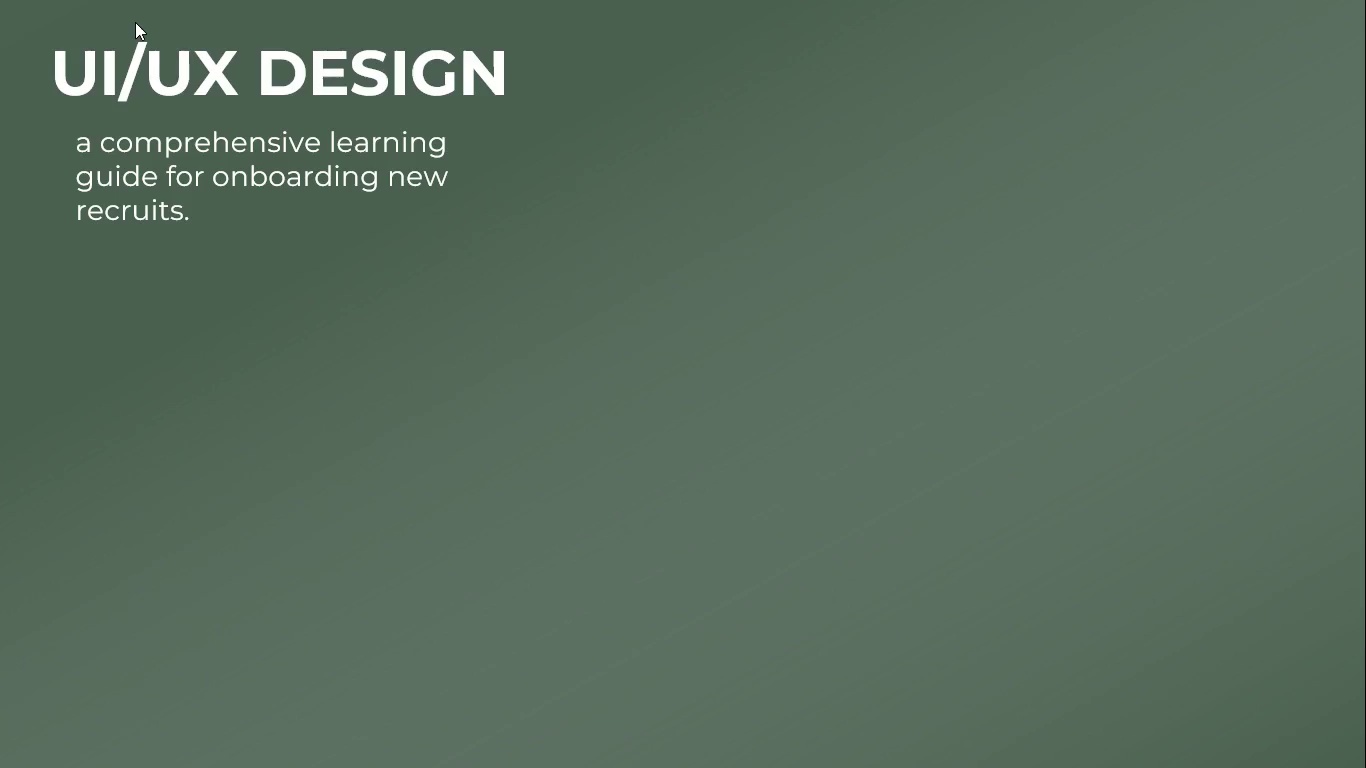 
key(Space)
 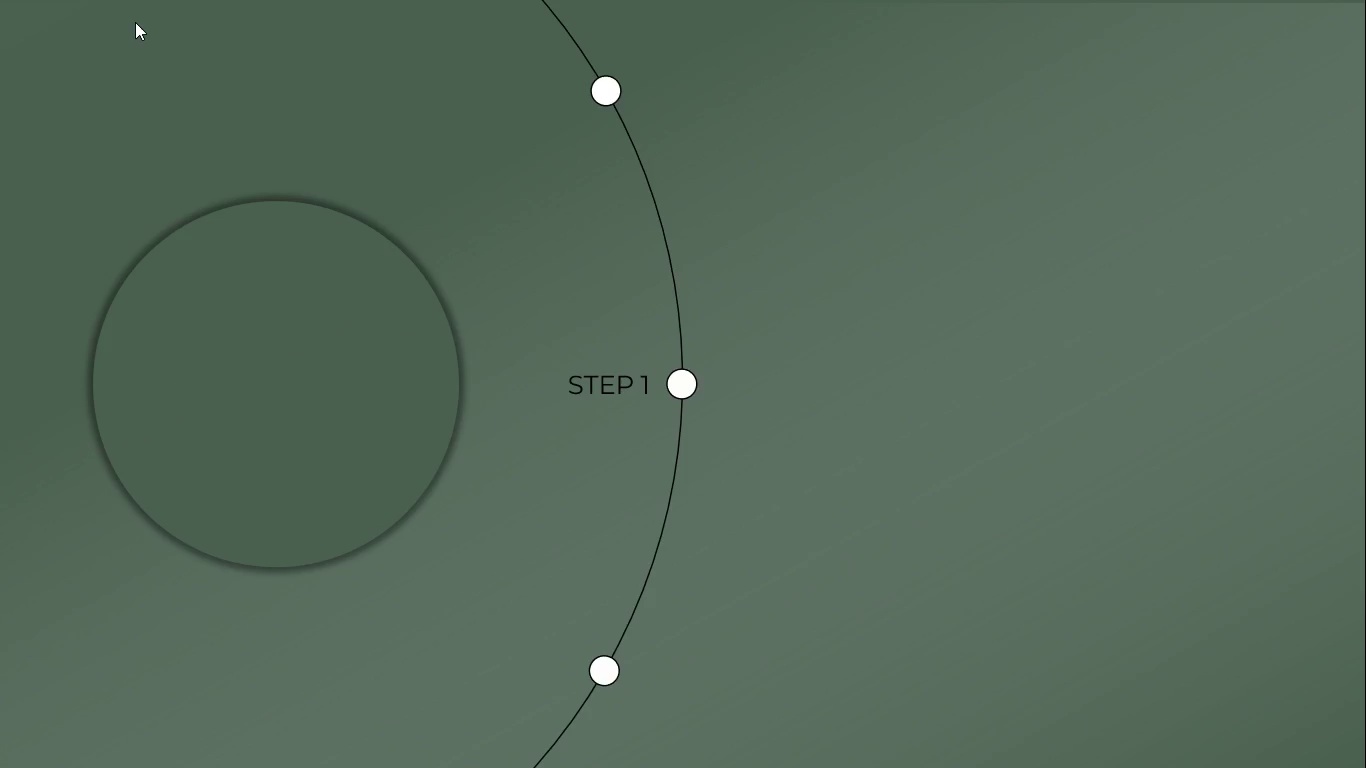 
key(Space)
 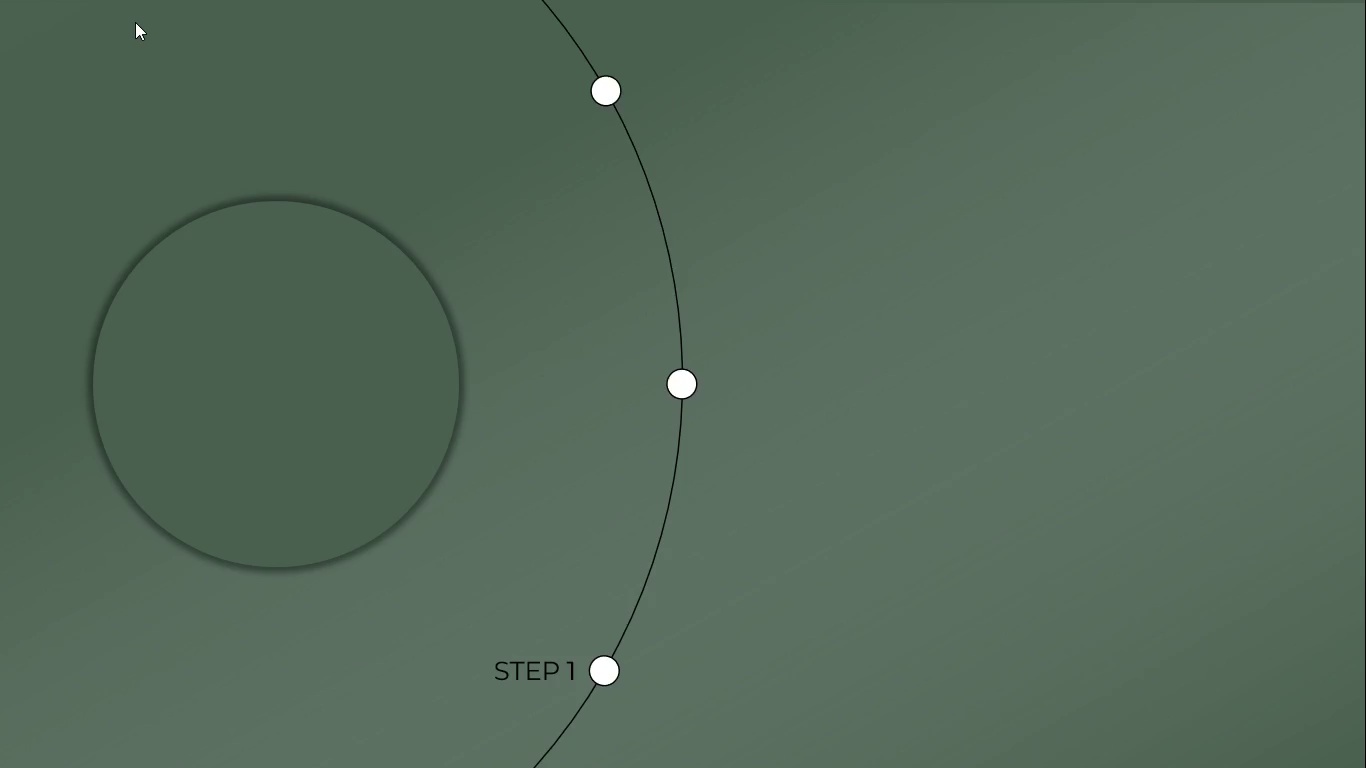 
key(Escape)
 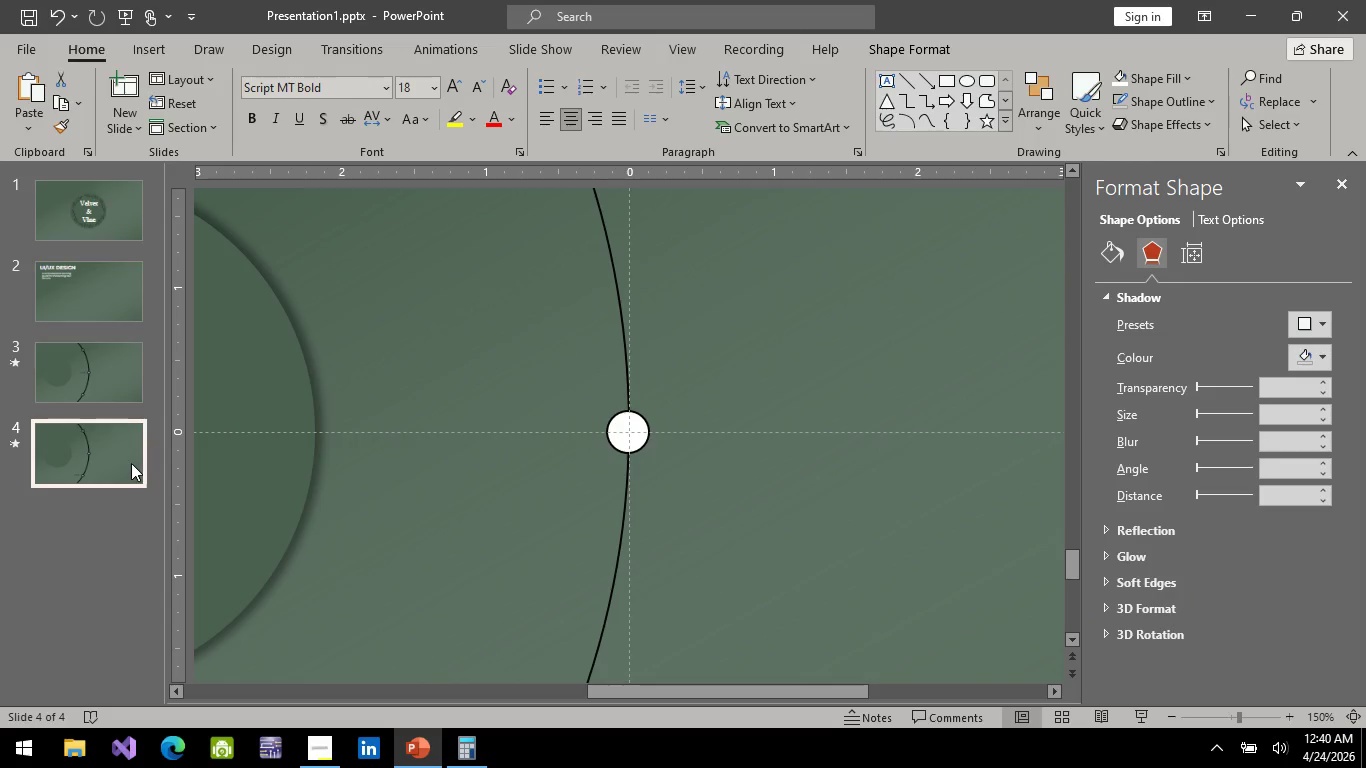 
left_click([131, 463])
 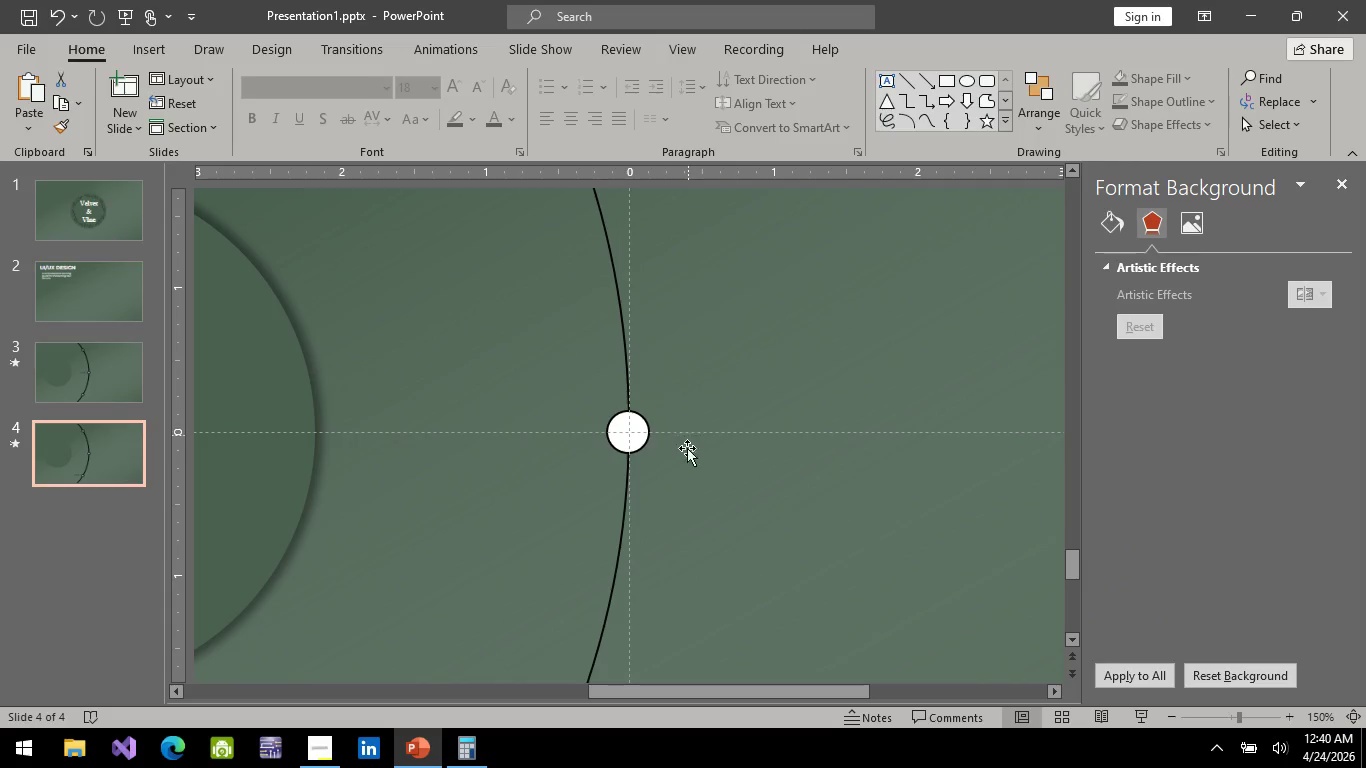 
scroll: coordinate [705, 493], scroll_direction: down, amount: 11.0
 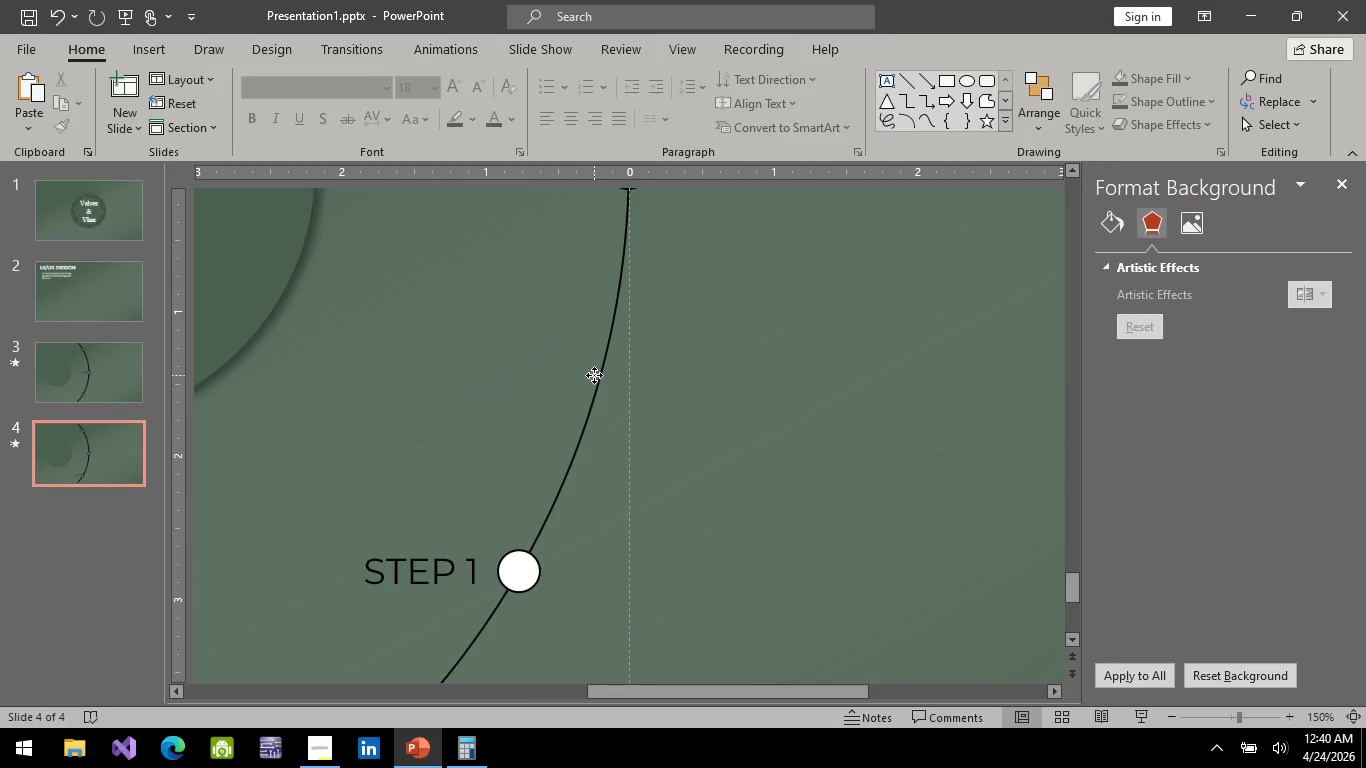 
left_click([594, 375])
 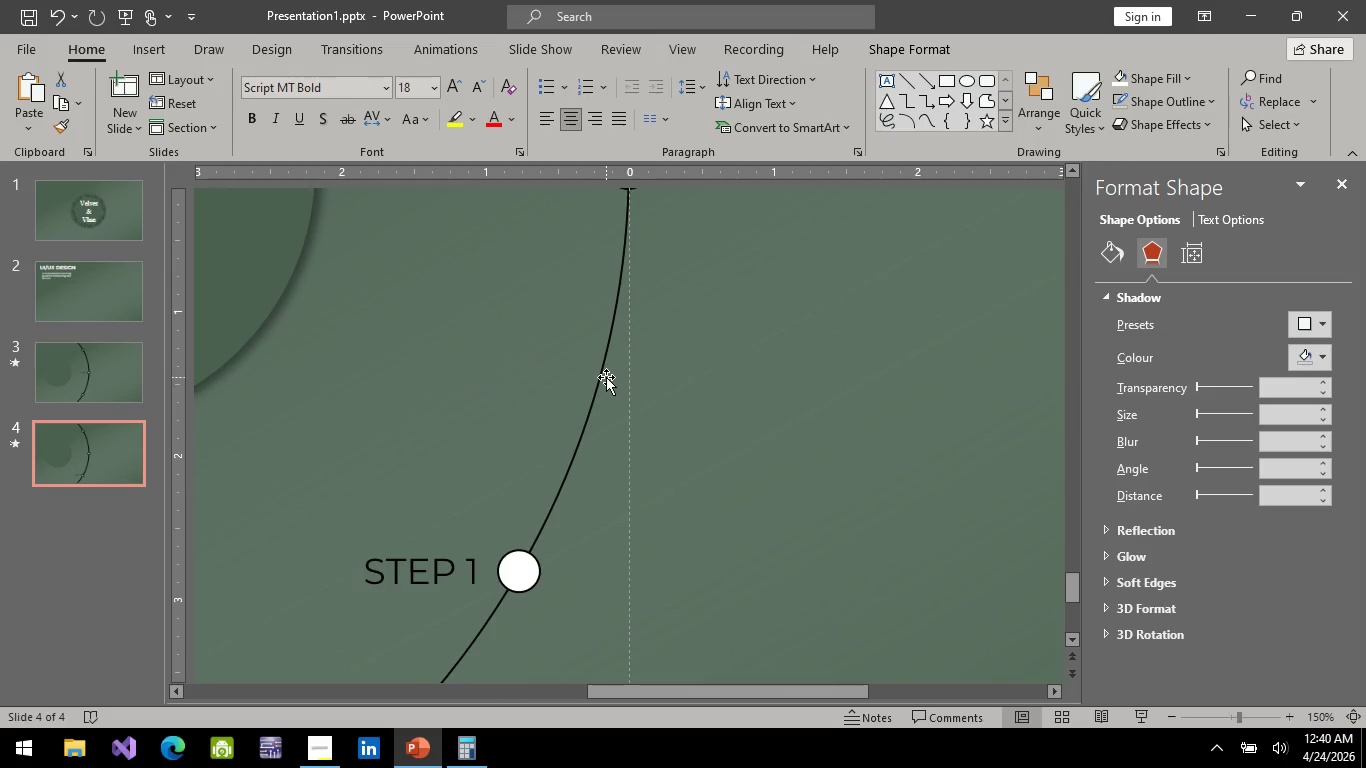 
left_click([606, 377])
 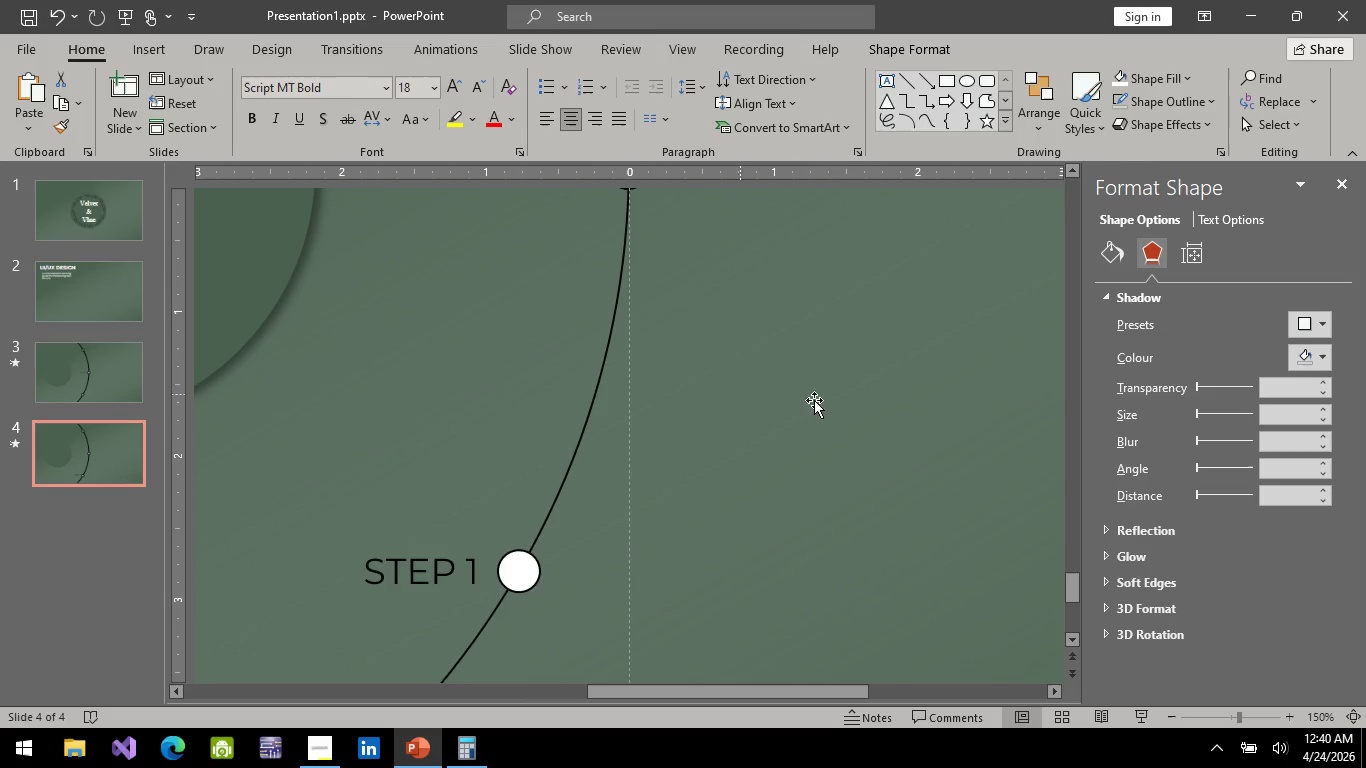 
scroll: coordinate [996, 263], scroll_direction: up, amount: 6.0
 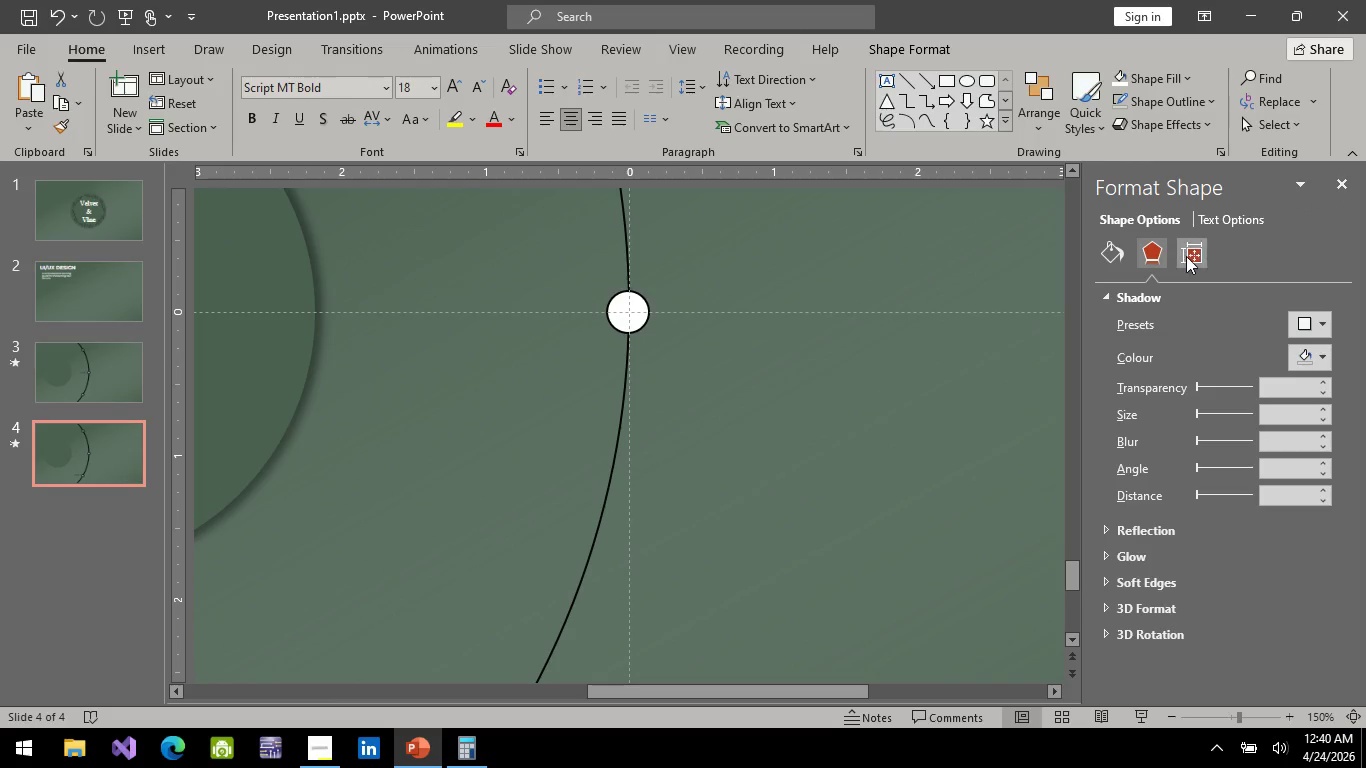 
left_click([1186, 256])
 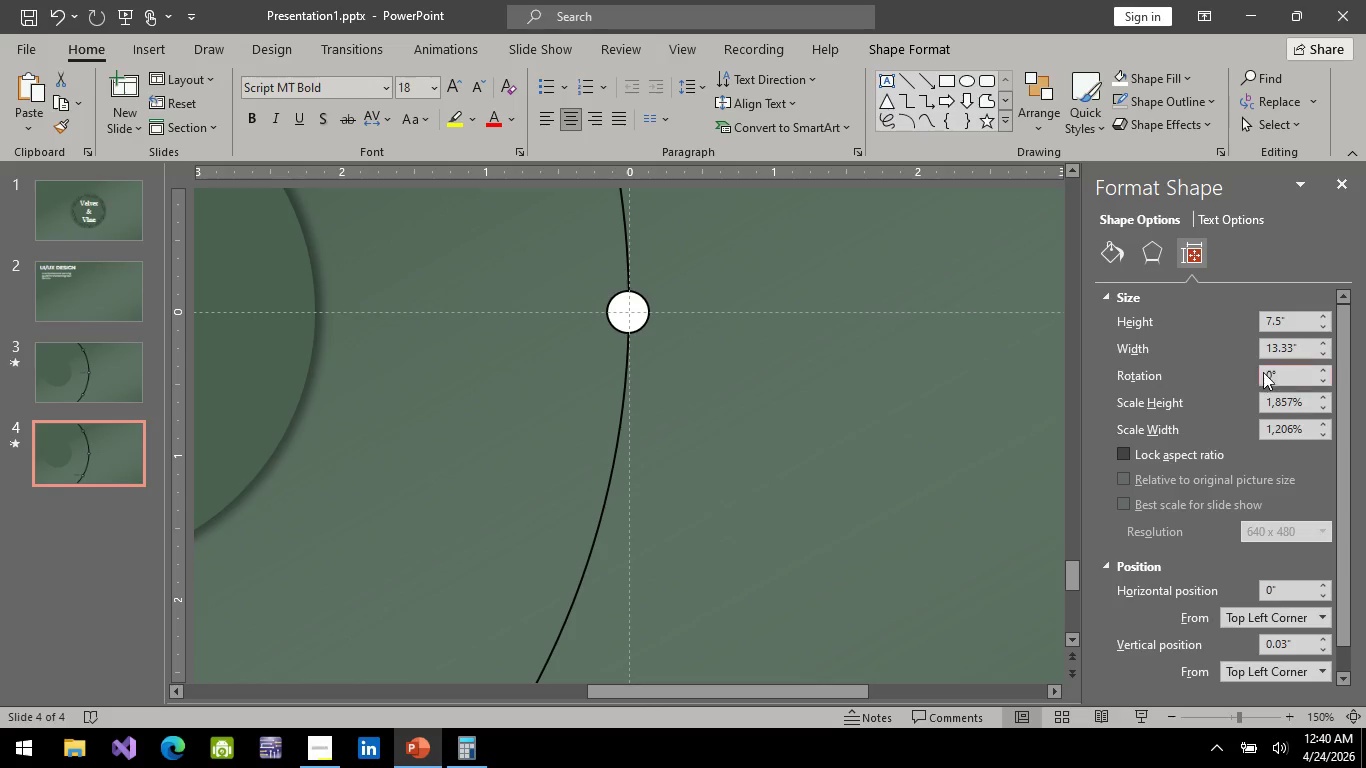 
left_click([1268, 373])
 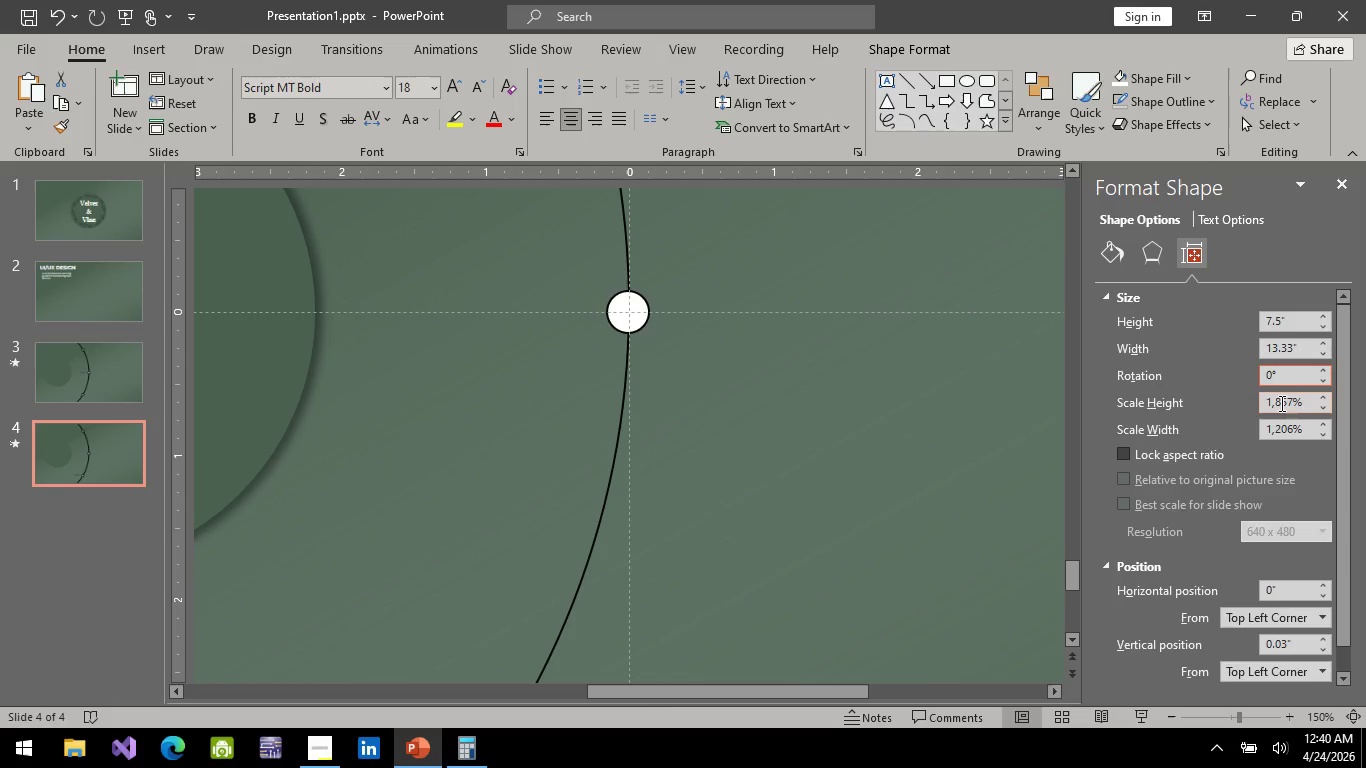 
key(3)
 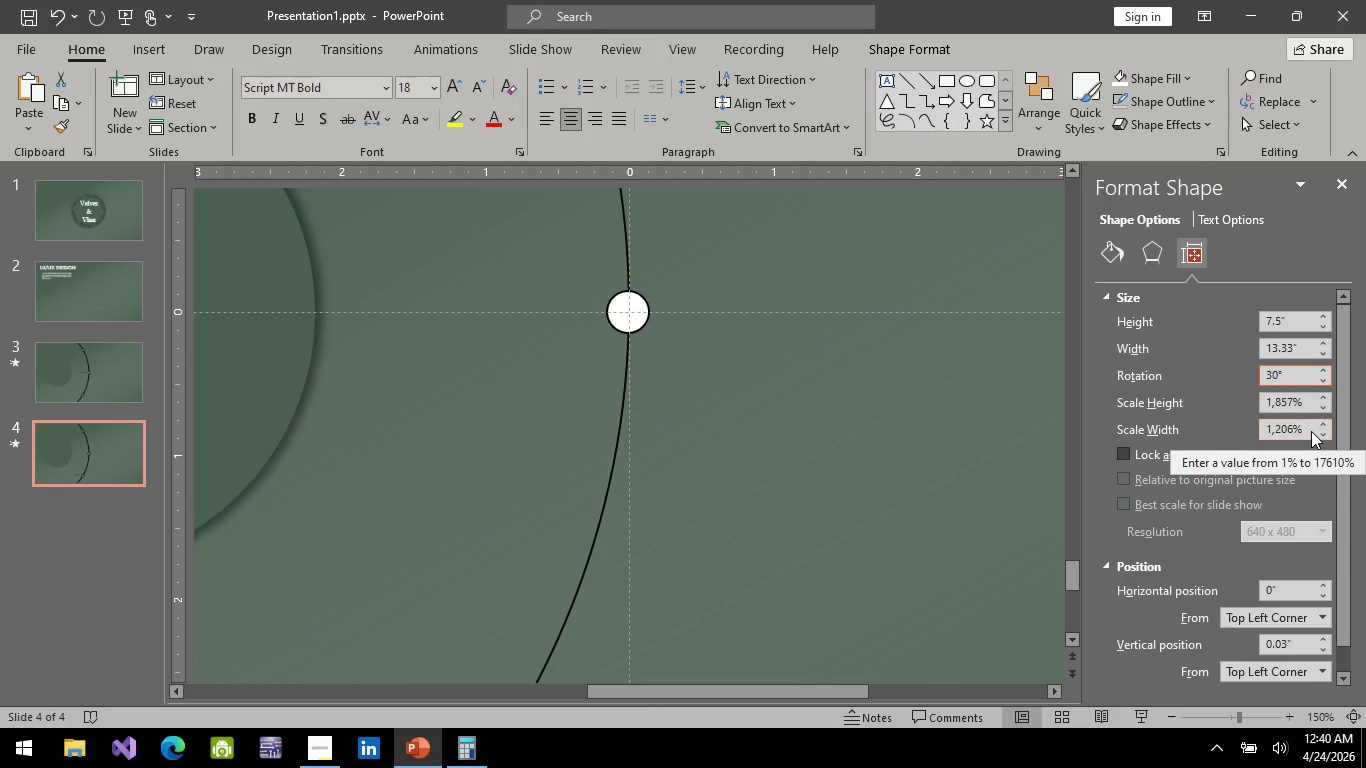 
key(Enter)
 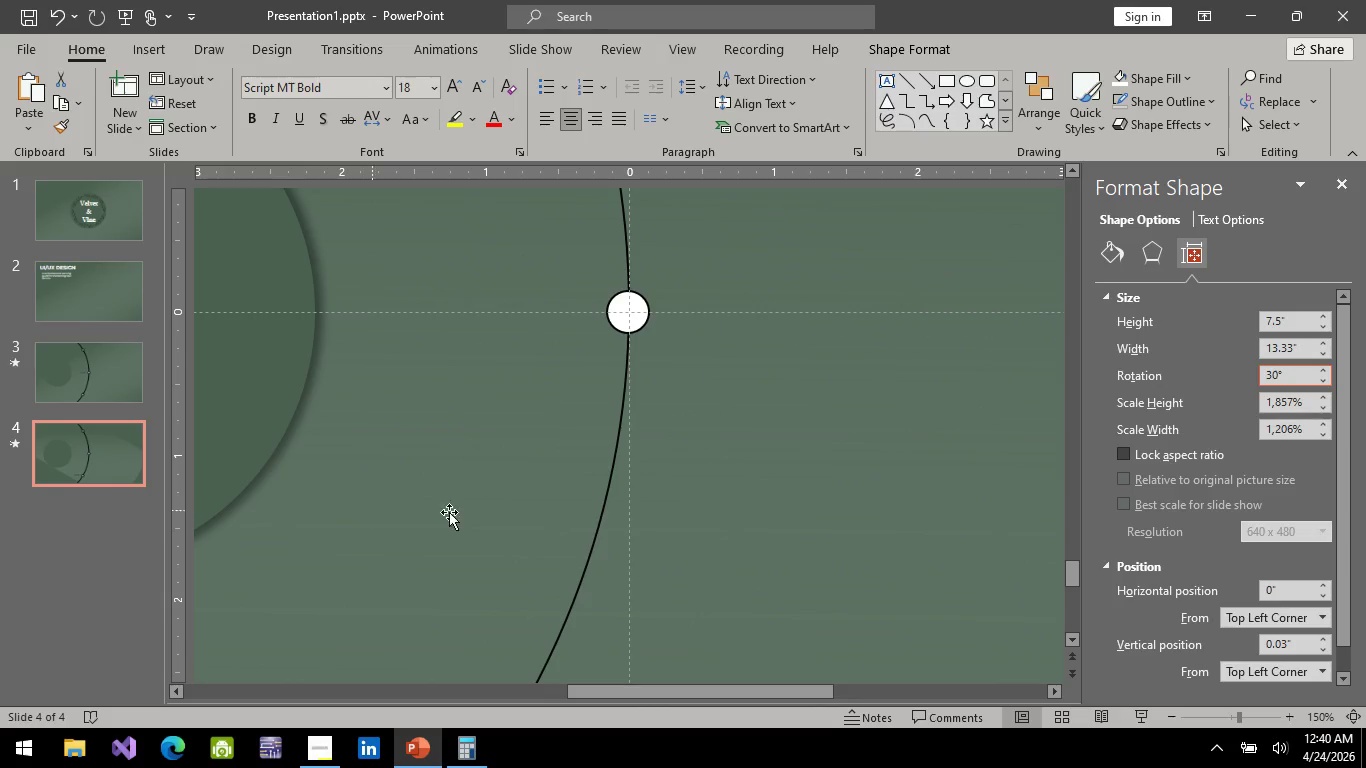 
hold_key(key=ControlLeft, duration=0.39)
 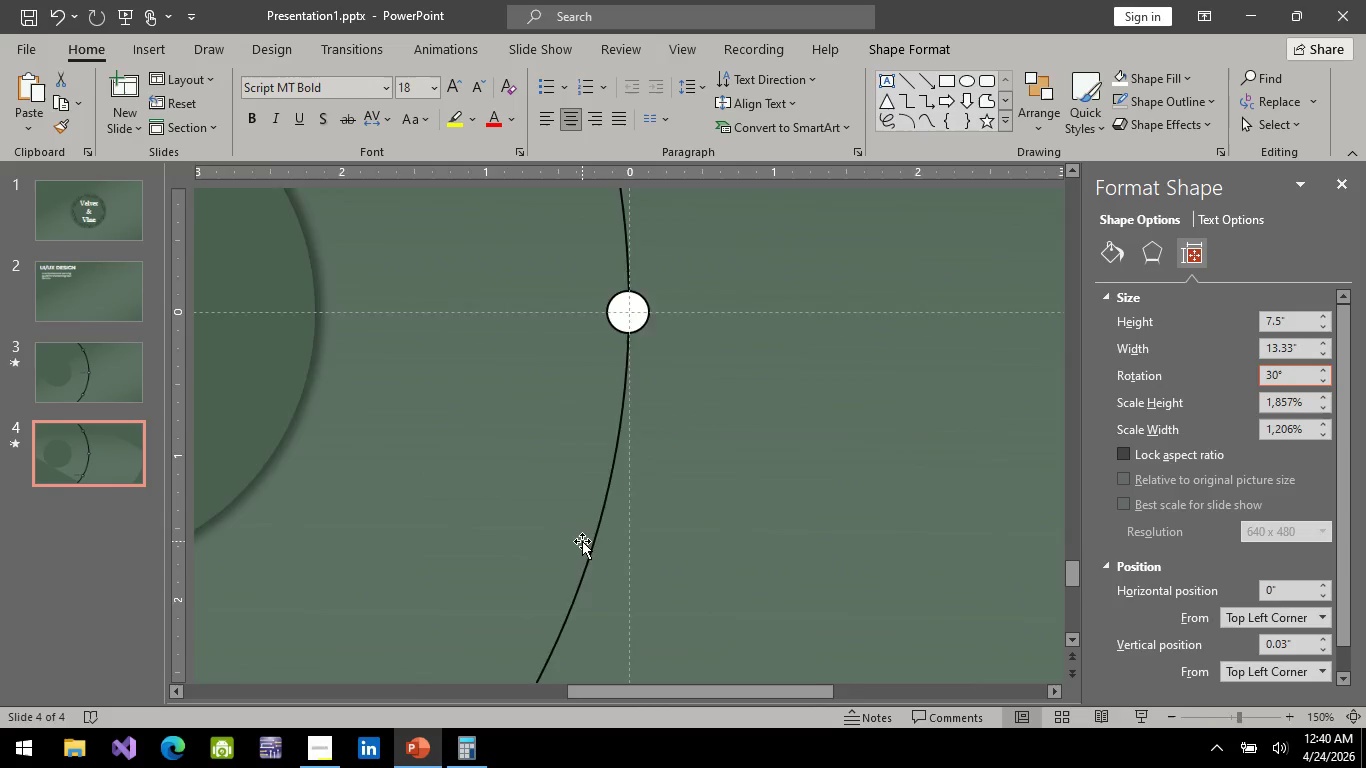 
hold_key(key=ControlLeft, duration=0.69)
scroll: coordinate [582, 541], scroll_direction: down, amount: 4.0
 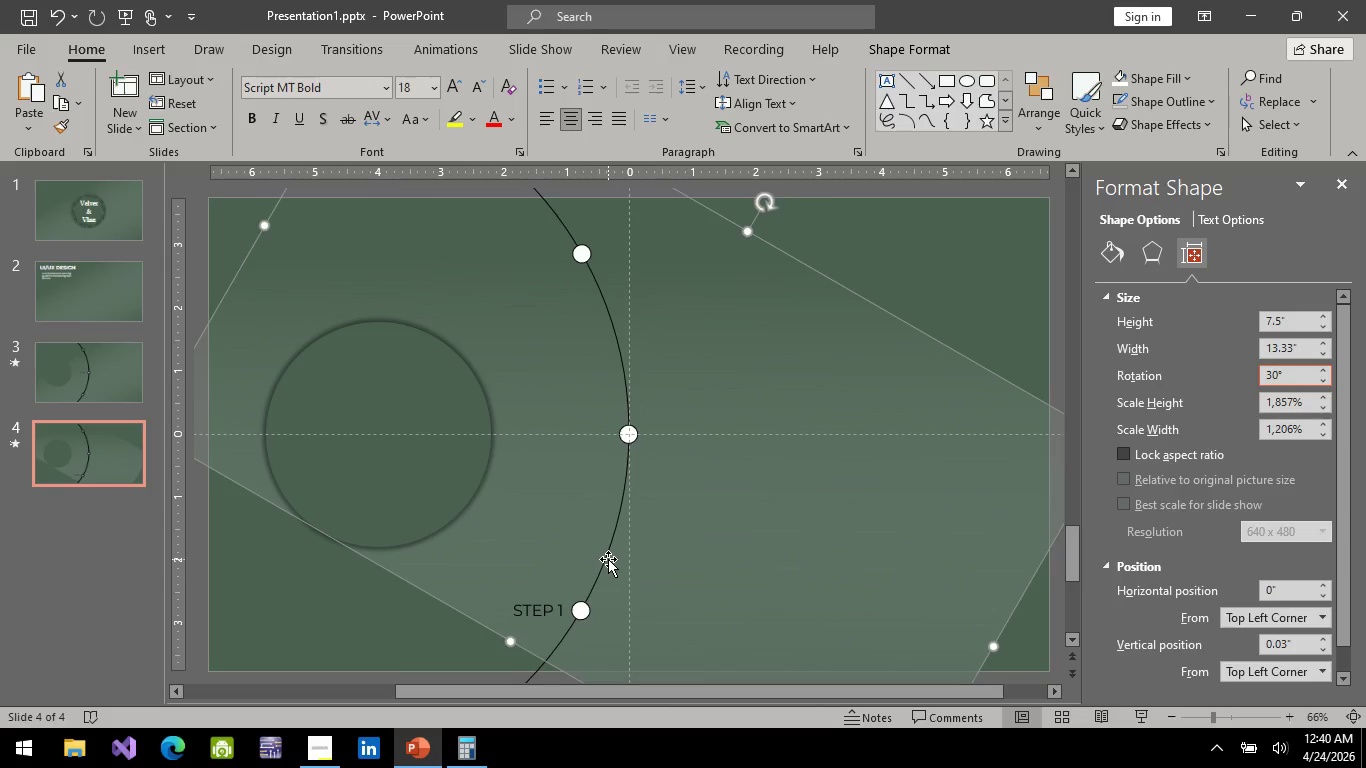 
key(Control+Z)
 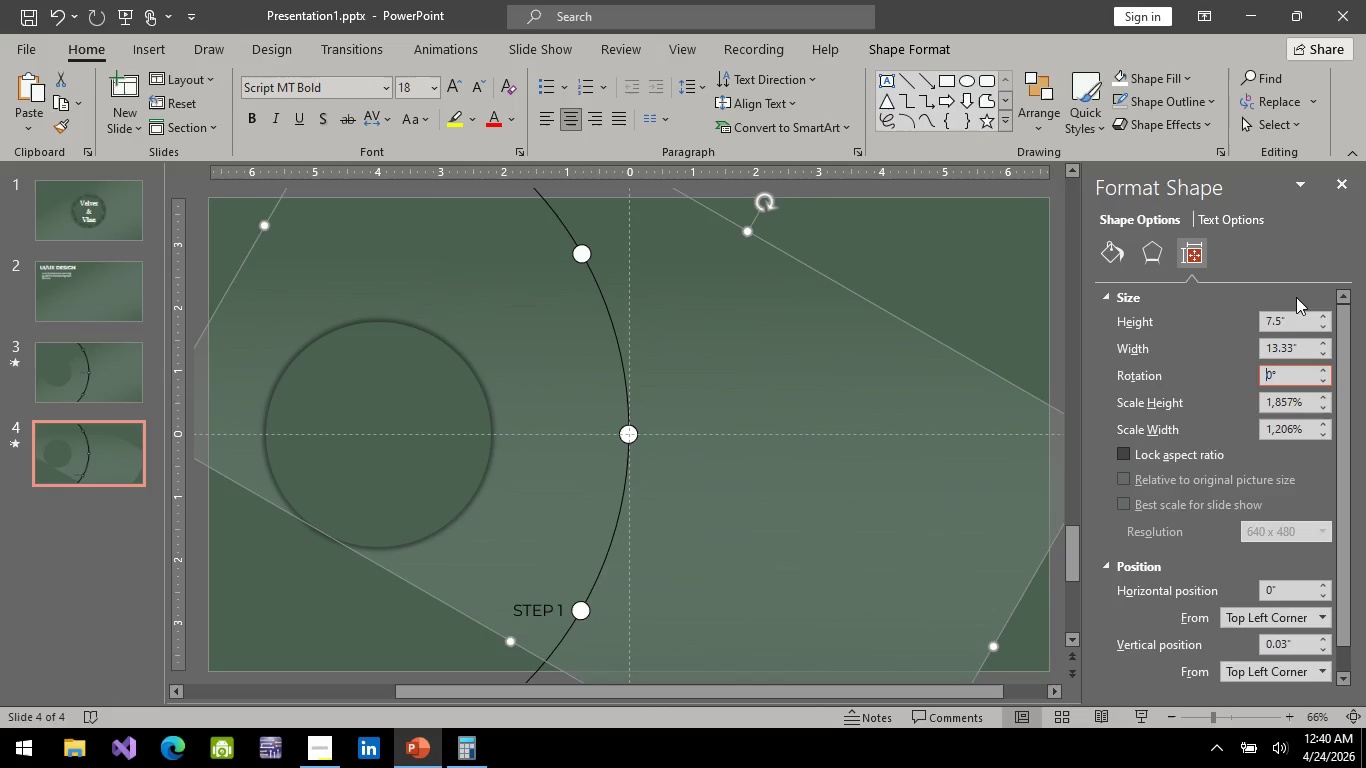 
hold_key(key=ControlLeft, duration=0.33)
 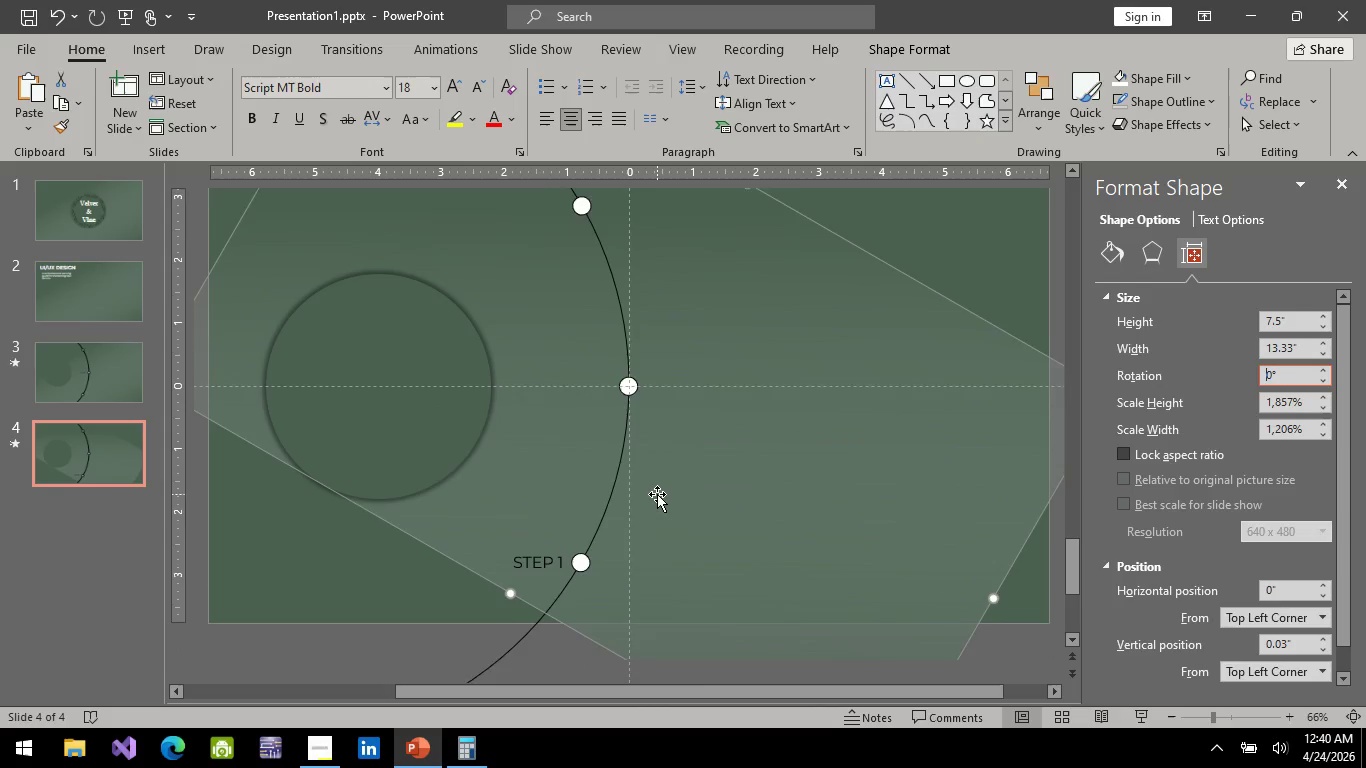 
left_click([562, 610])
 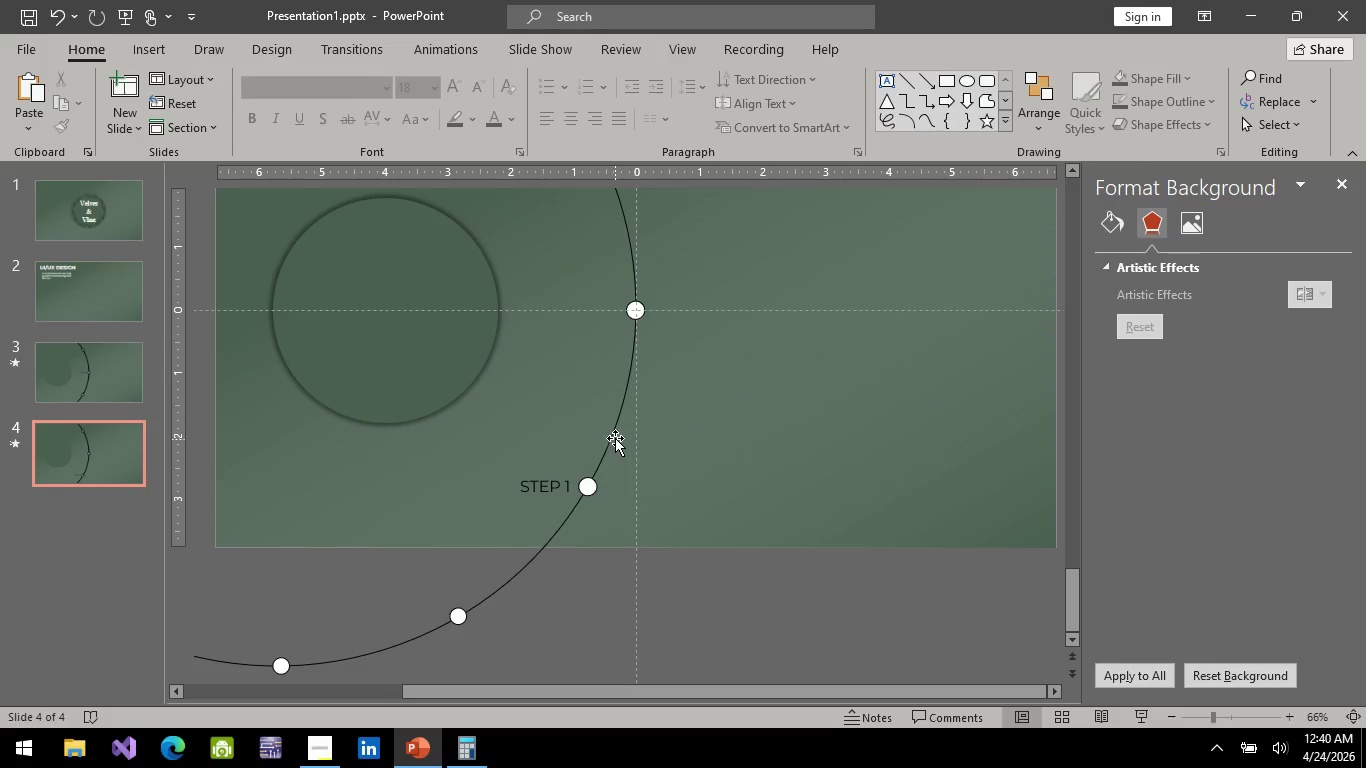 
scroll: coordinate [655, 500], scroll_direction: down, amount: 6.0
 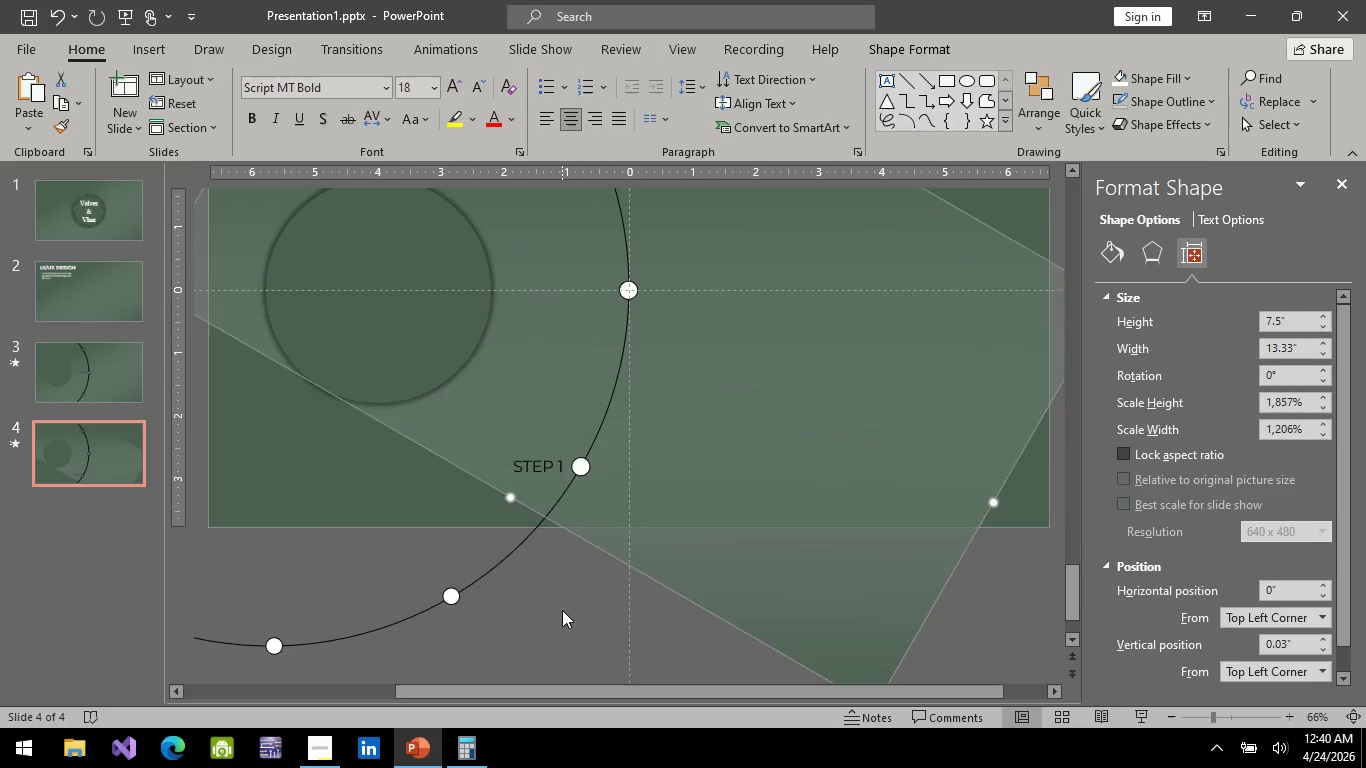 
left_click([613, 437])
 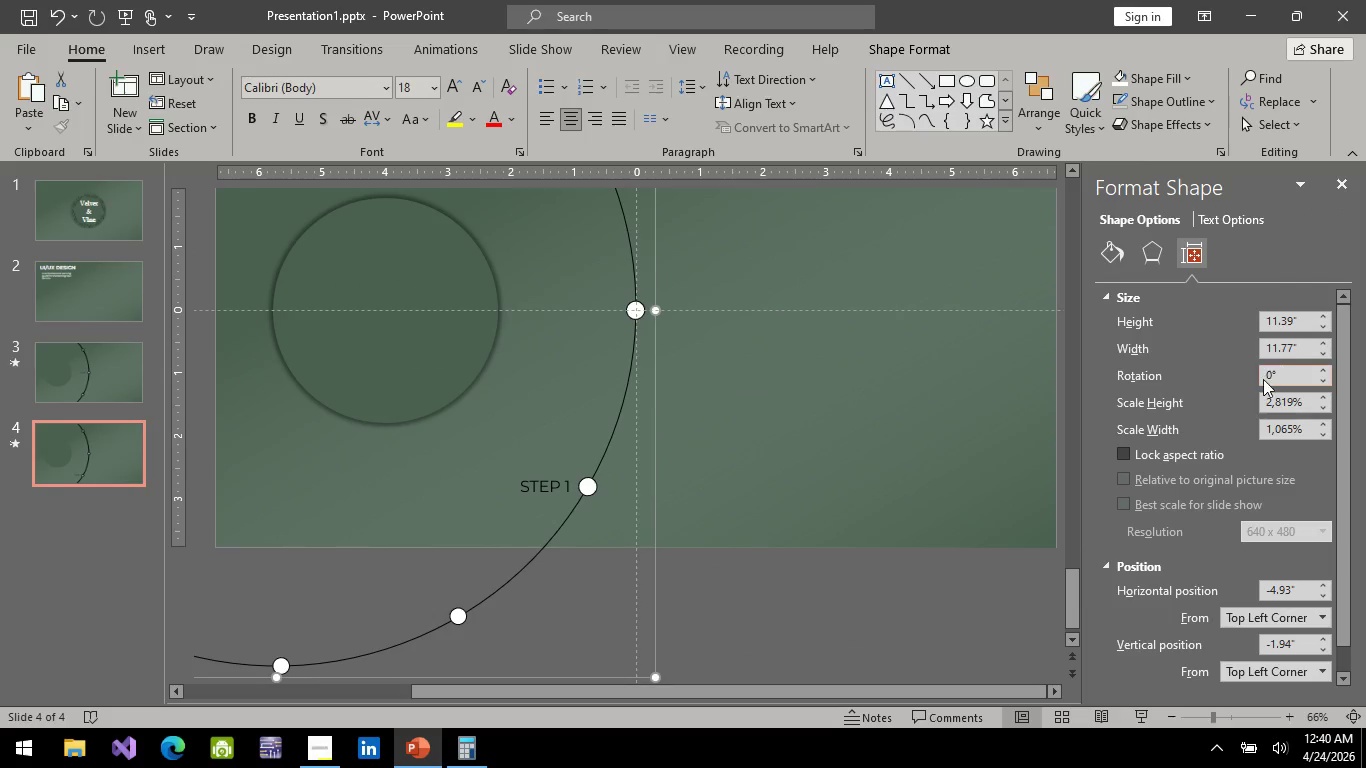 
left_click([1267, 370])
 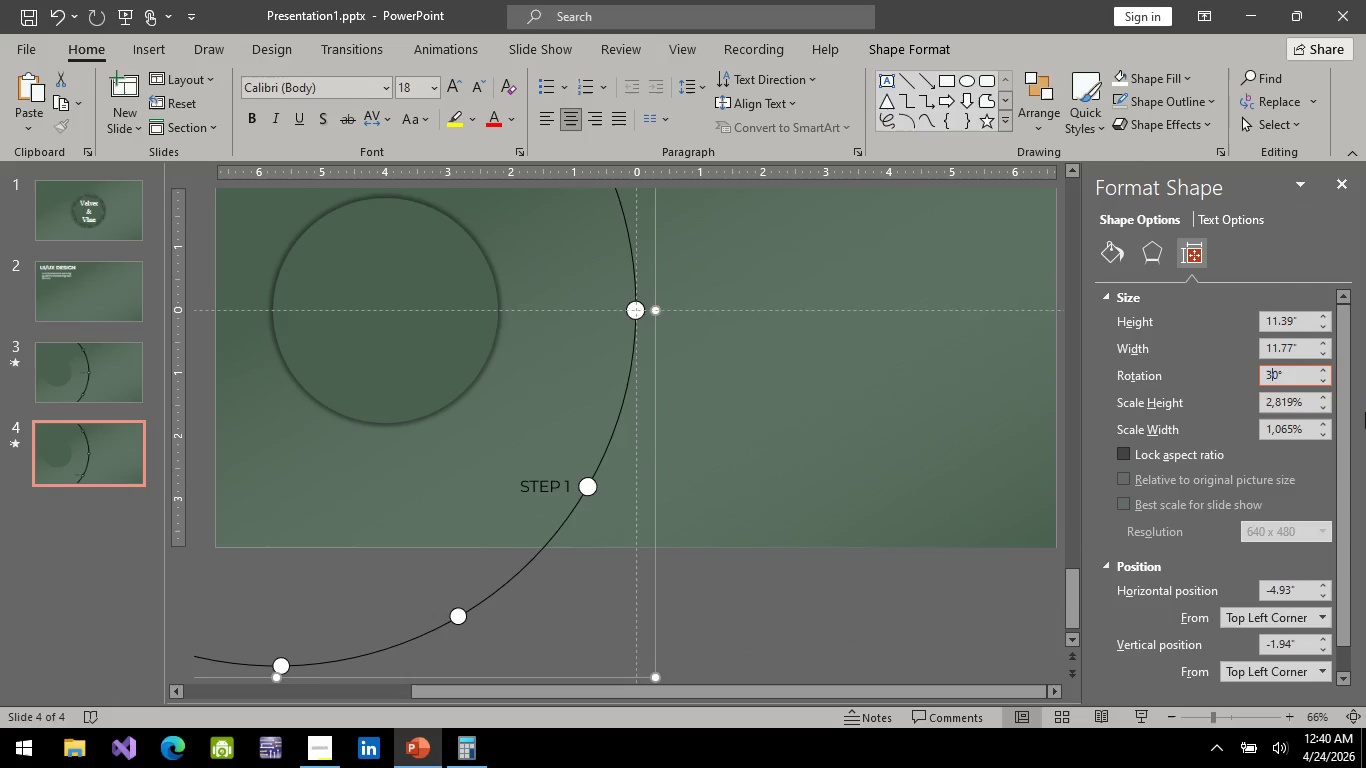 
key(3)
 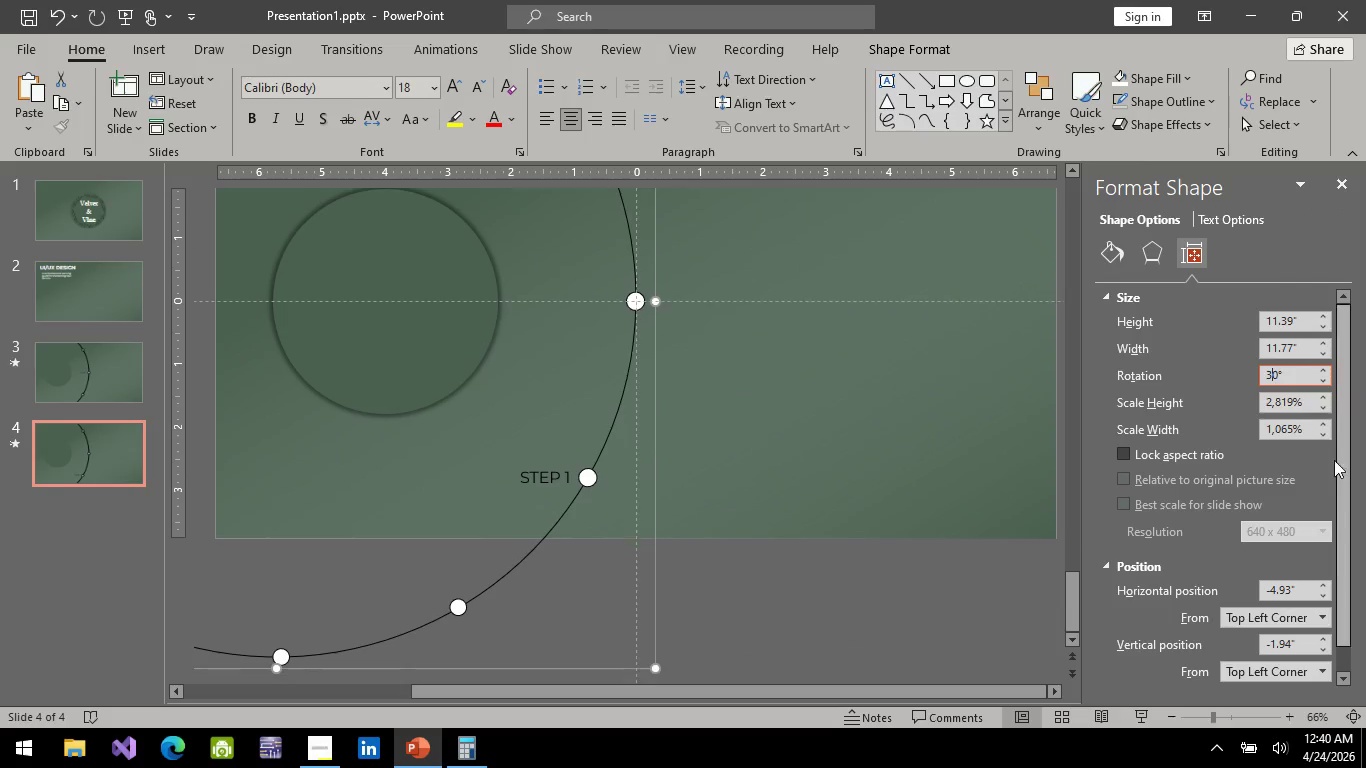 
scroll: coordinate [1365, 413], scroll_direction: down, amount: 1.0
 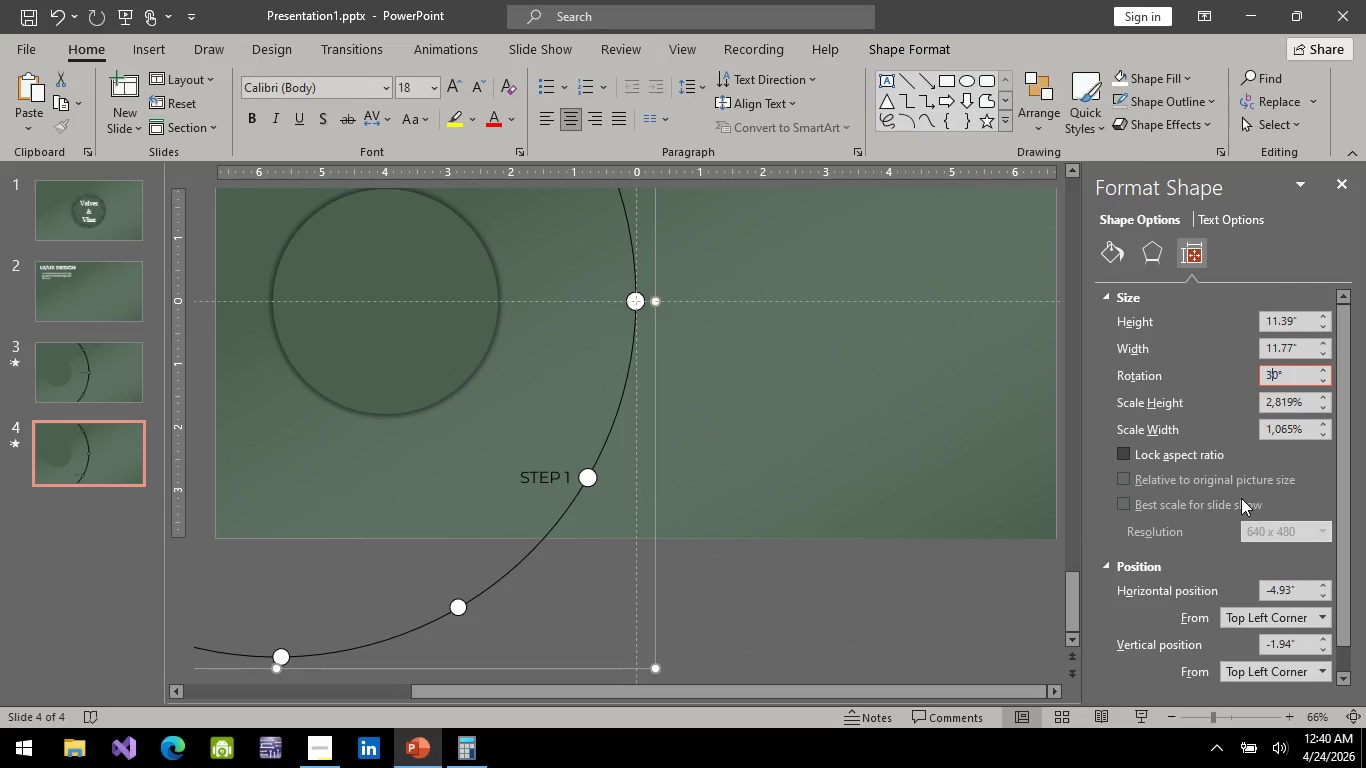 
key(Enter)
 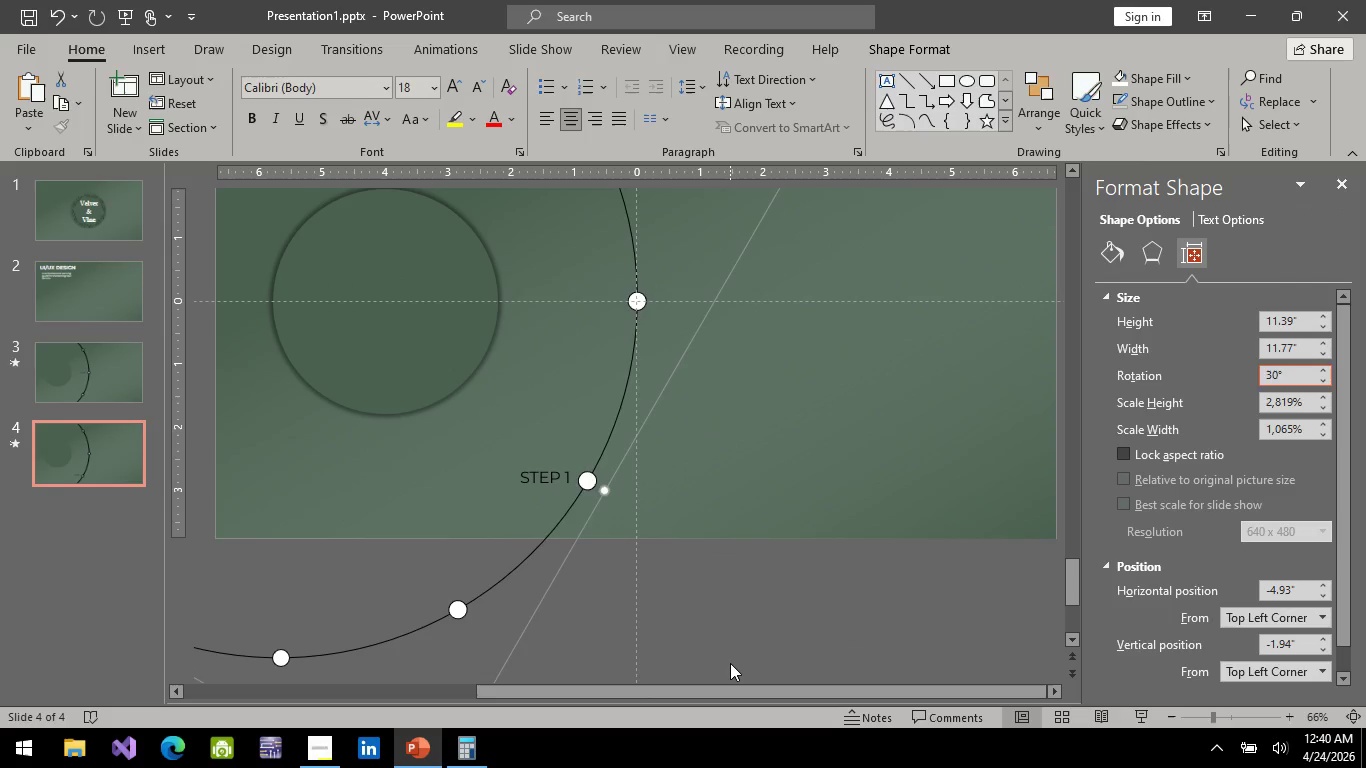 
left_click([730, 663])
 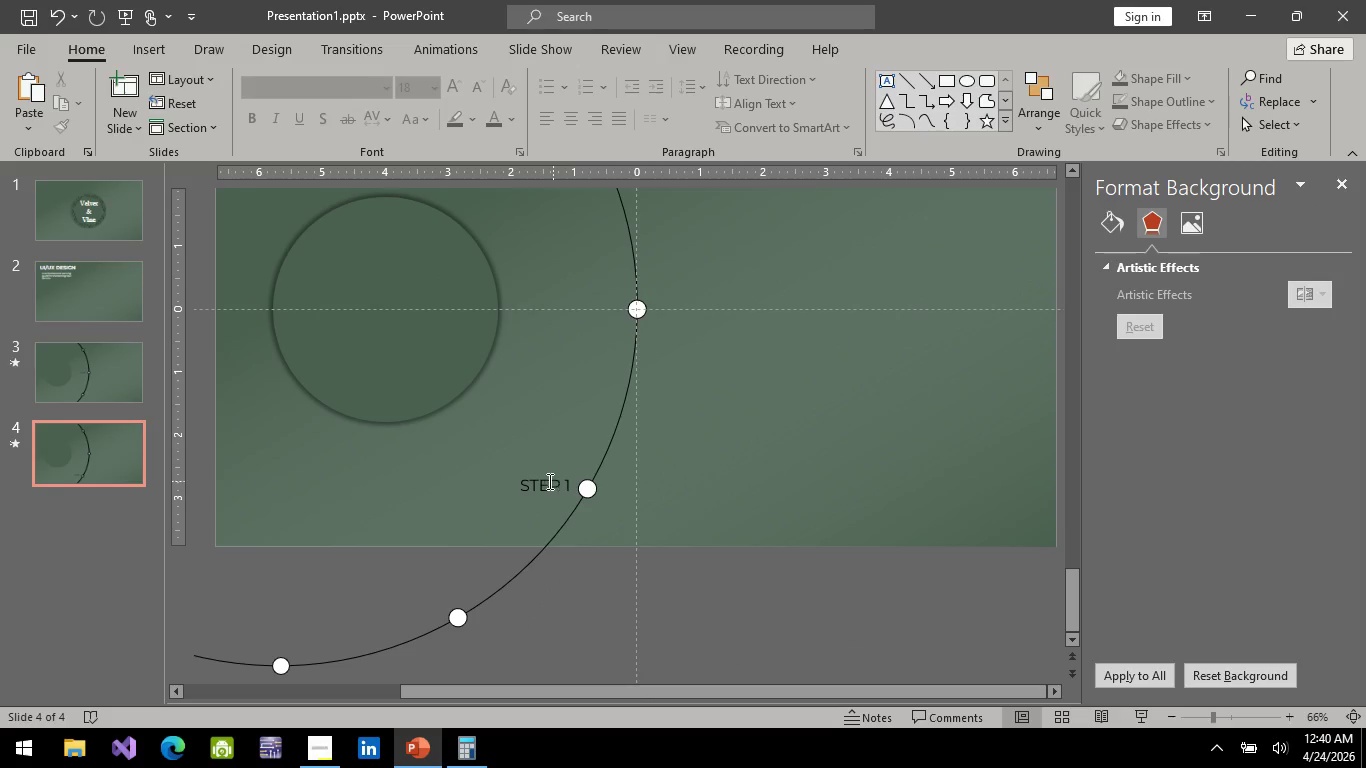 
left_click([543, 482])
 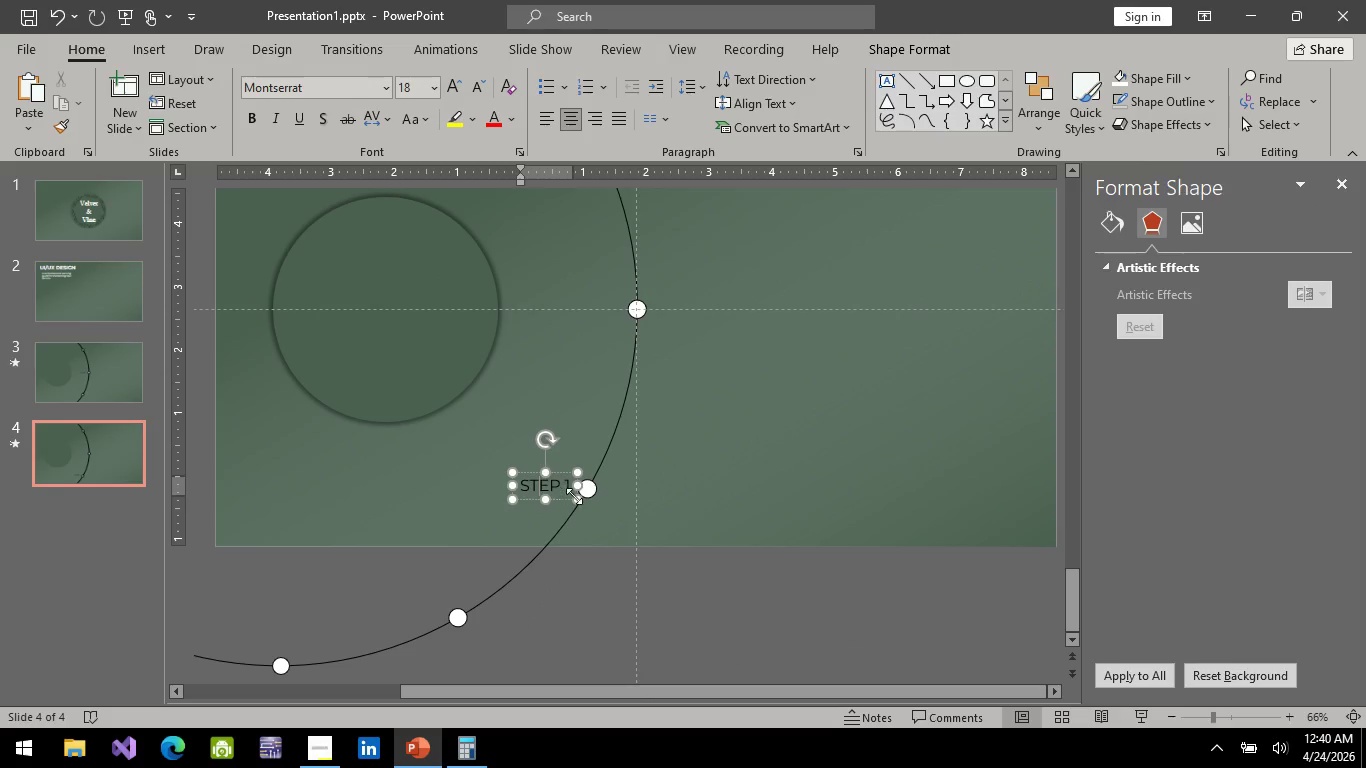 
hold_key(key=ControlLeft, duration=0.55)
scroll: coordinate [569, 503], scroll_direction: up, amount: 4.0
 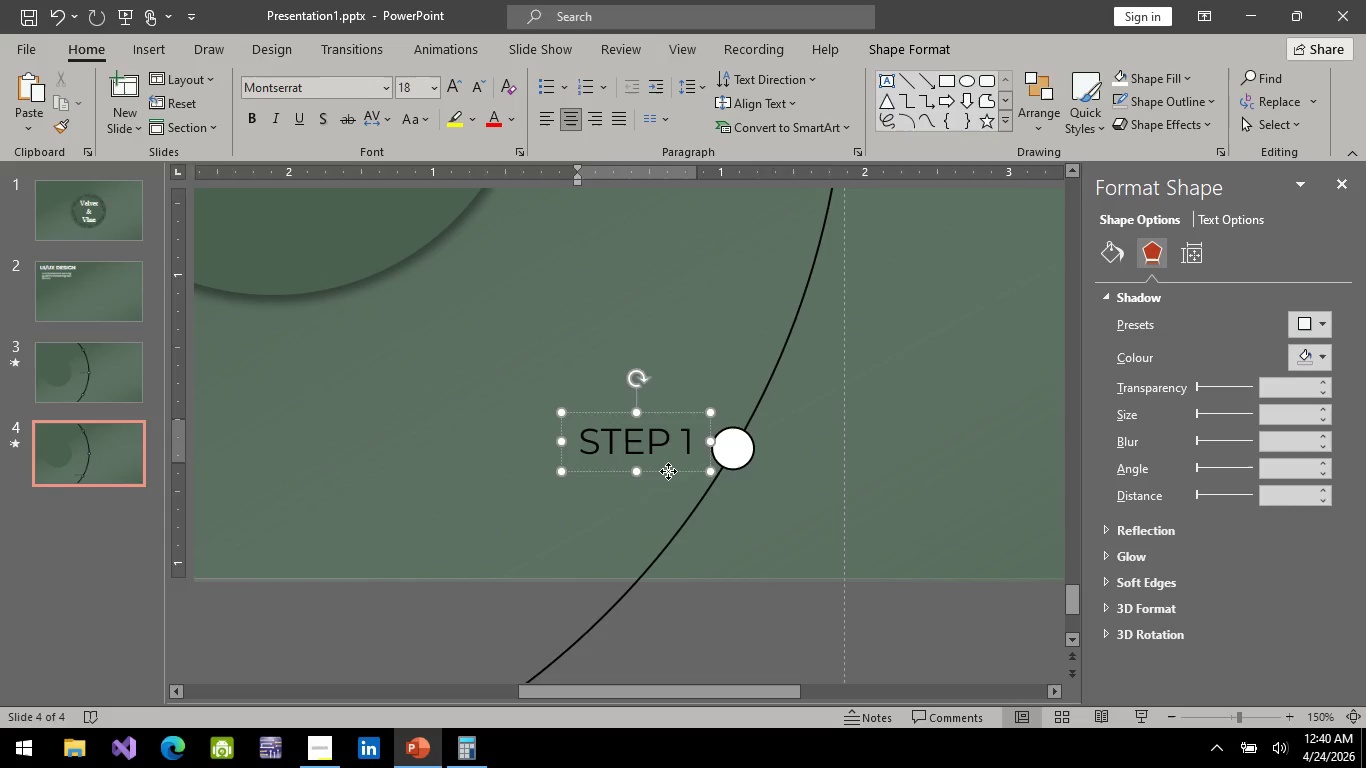 
left_click_drag(start_coordinate=[668, 471], to_coordinate=[668, 476])
 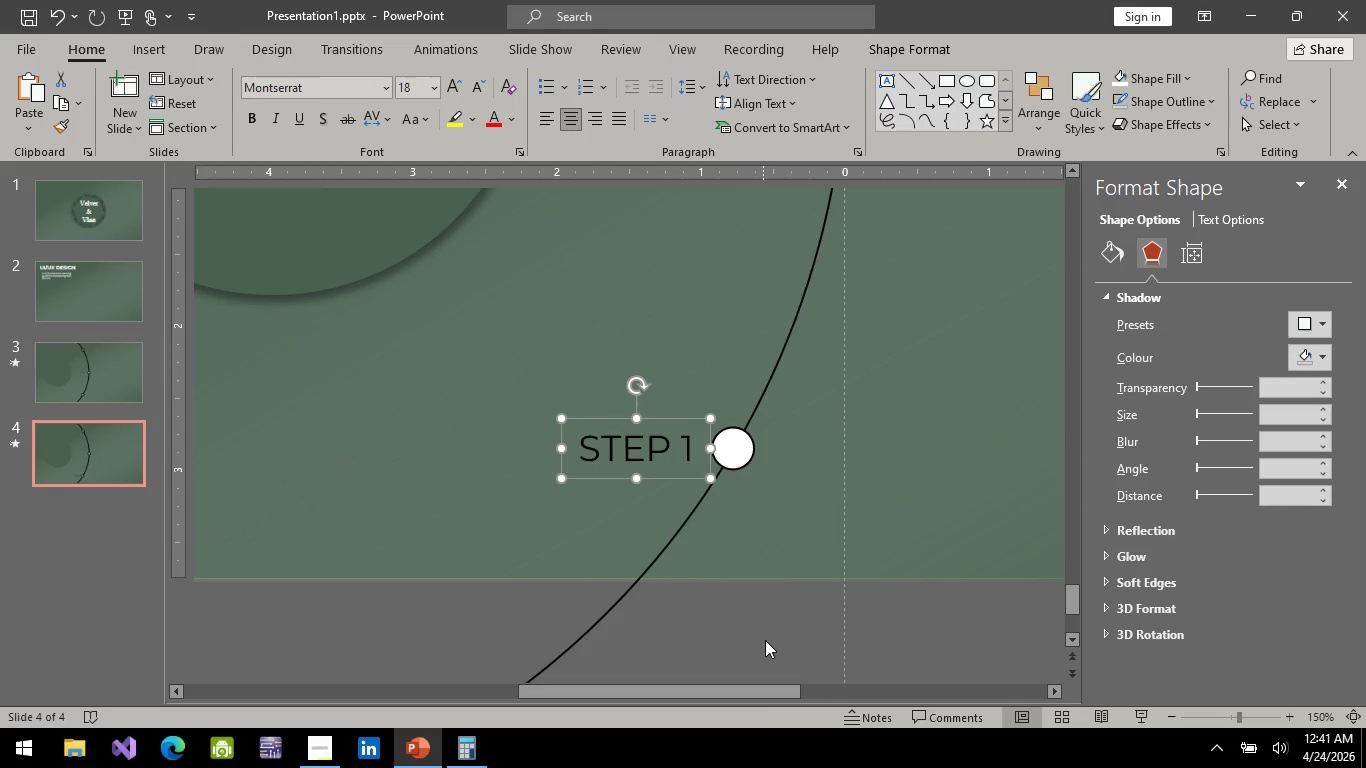 
left_click([767, 645])
 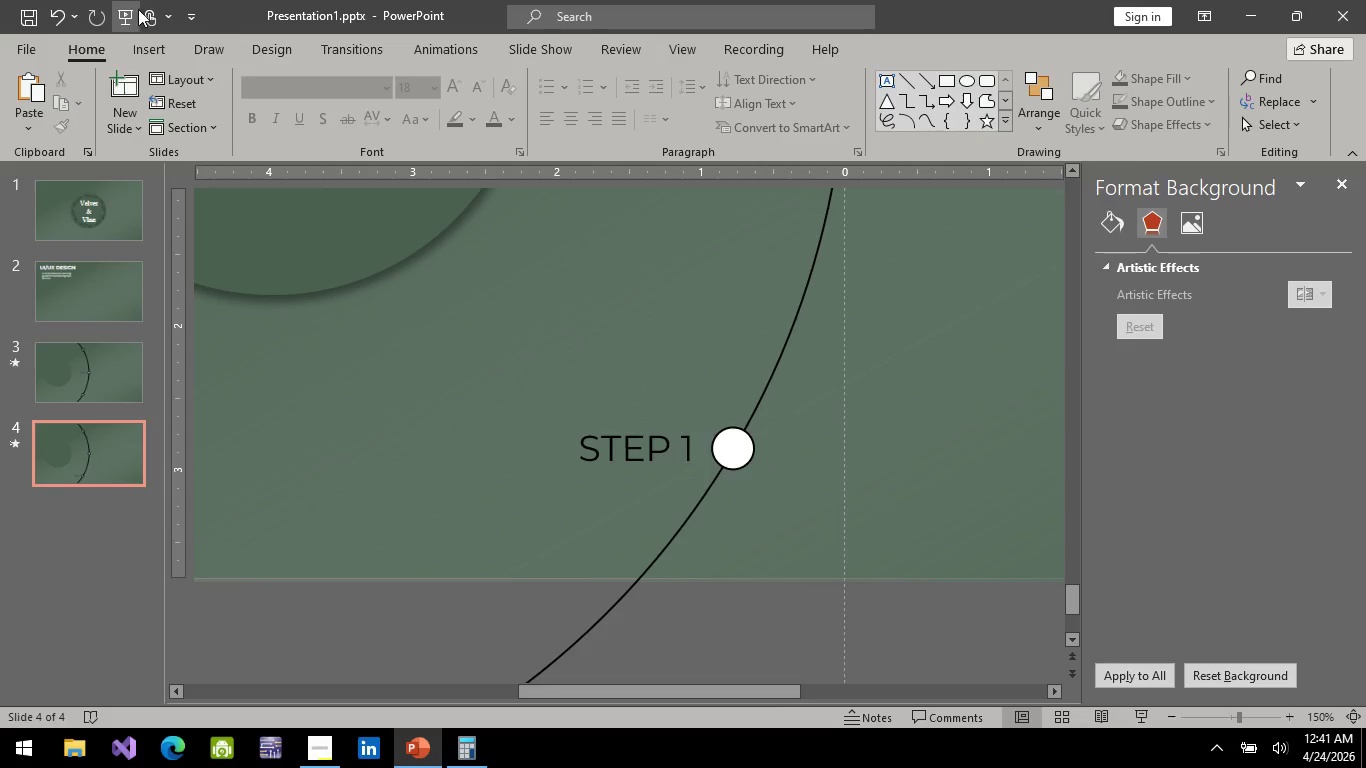 
left_click([126, 14])
 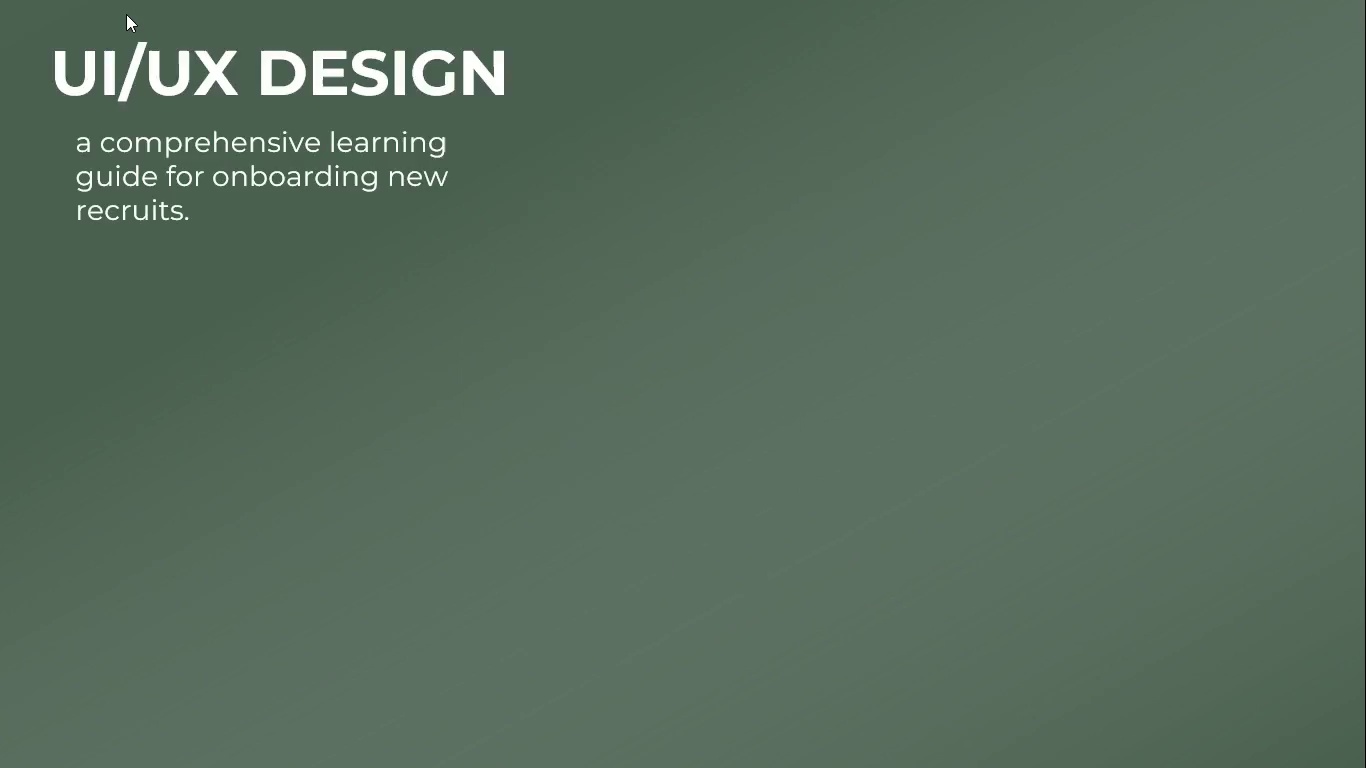 
key(Space)
 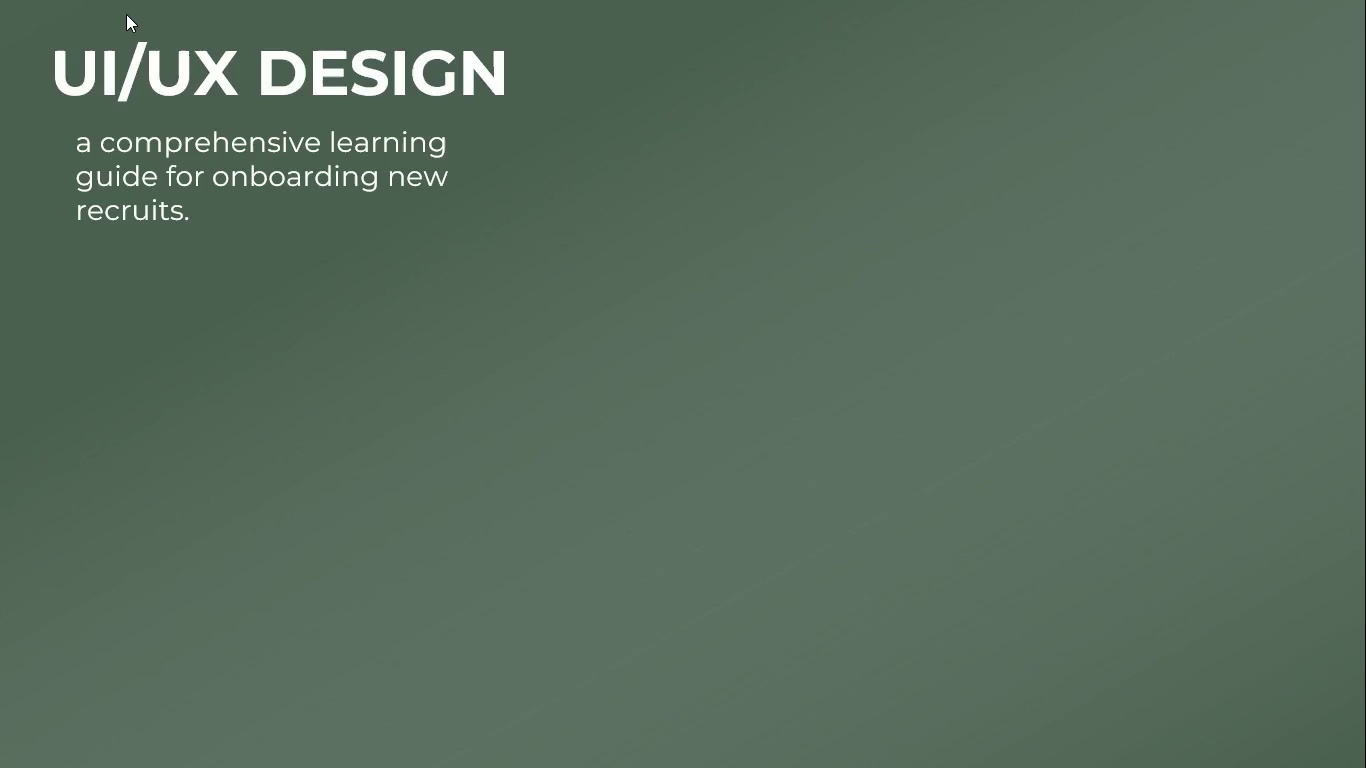 
key(Space)
 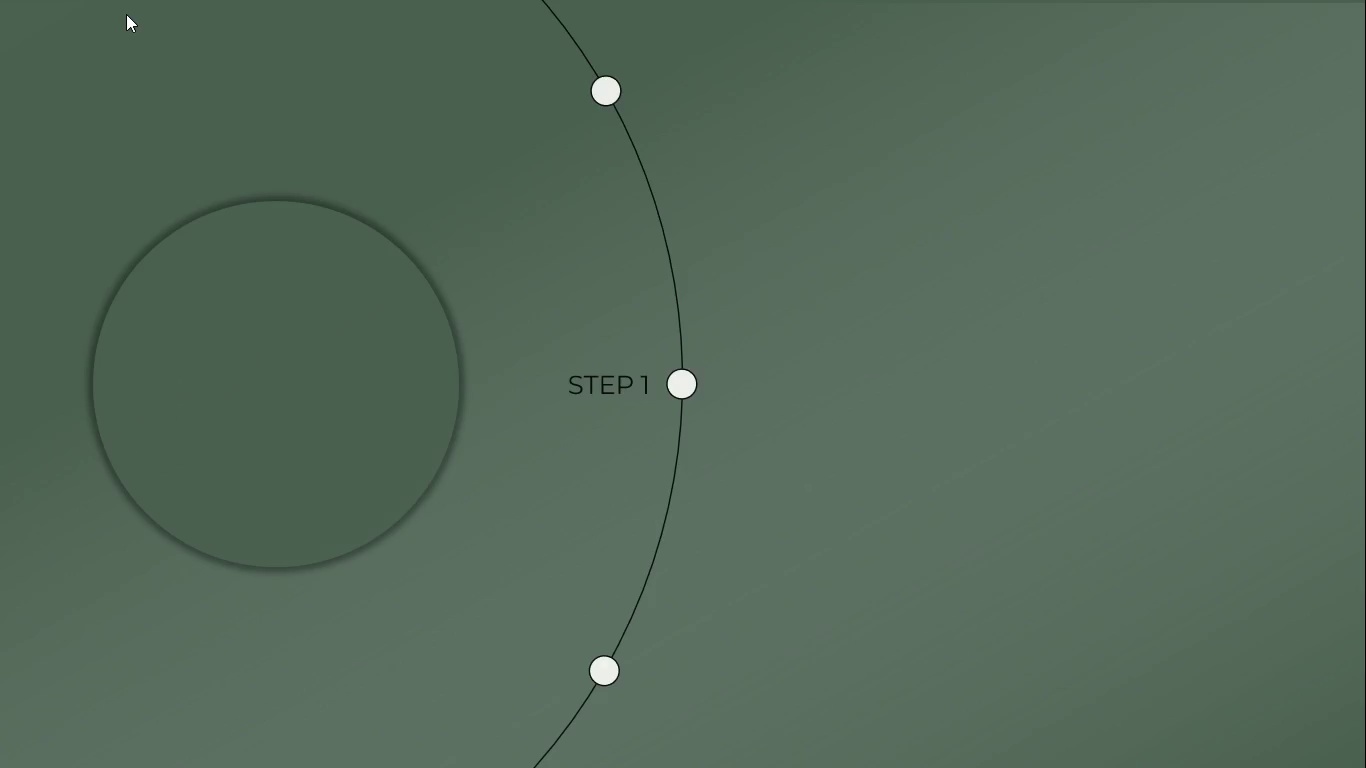 
key(Space)
 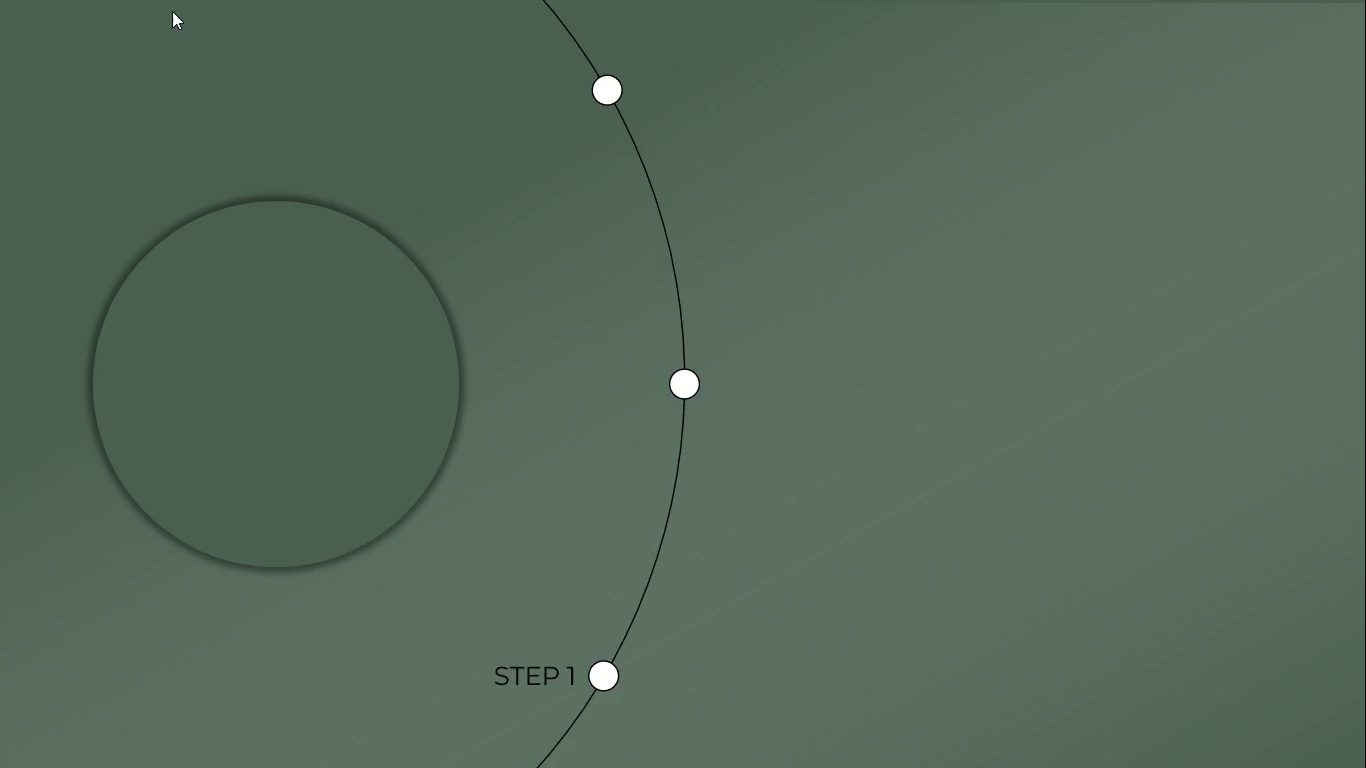 
wait(25.42)
 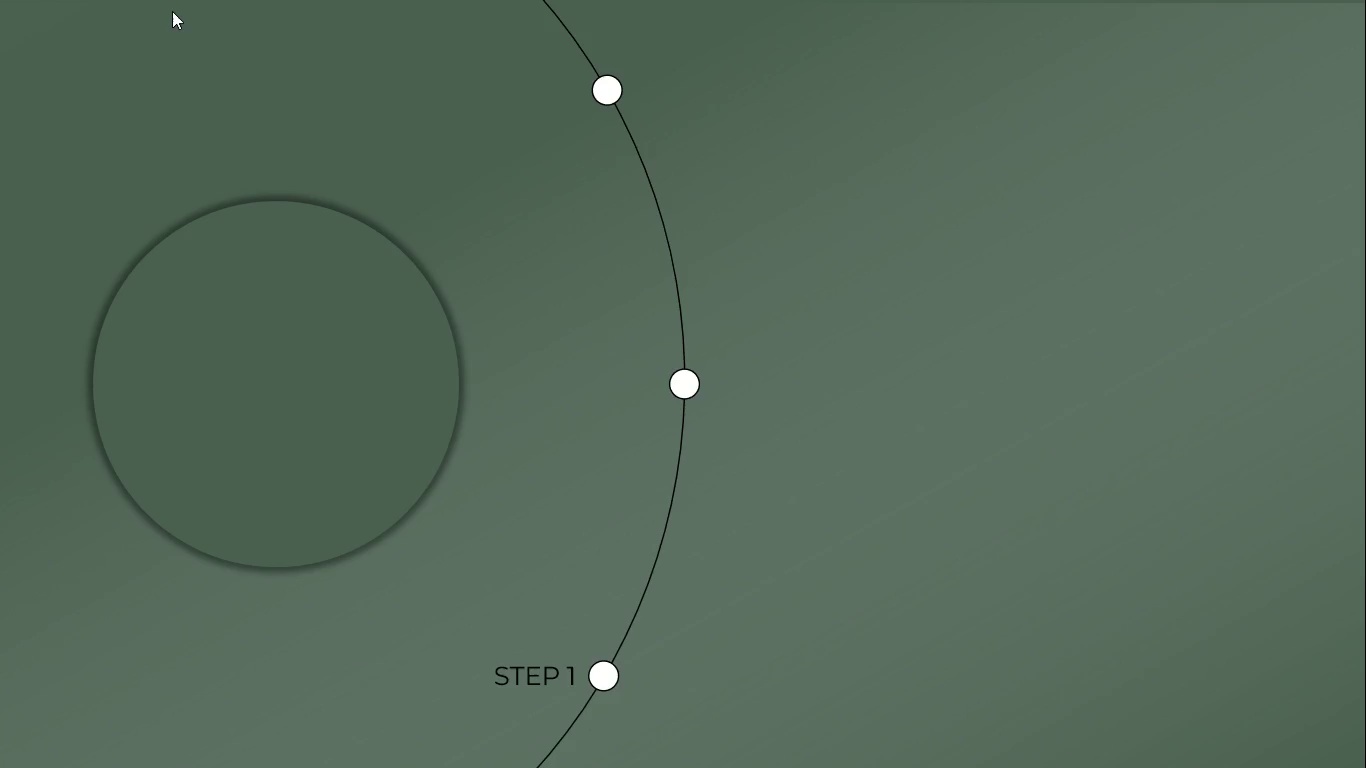 
key(Escape)
 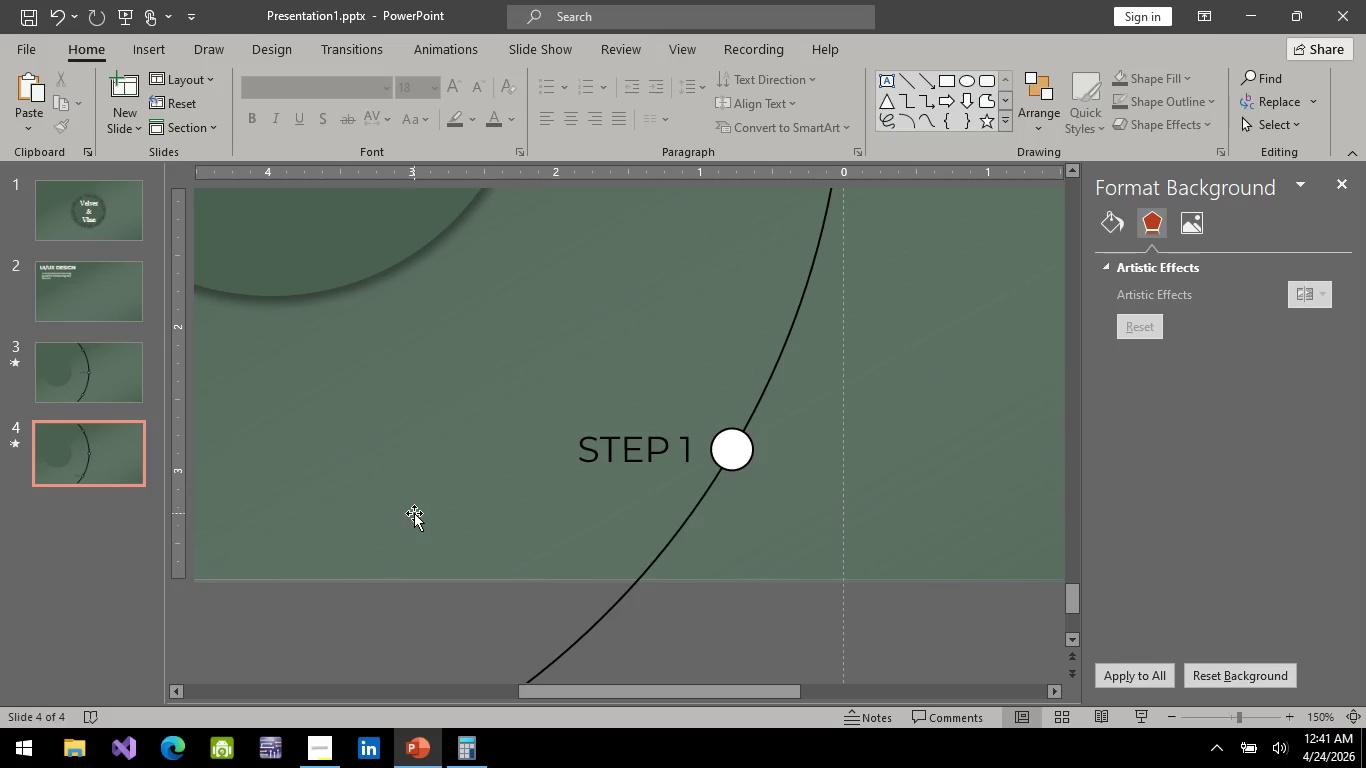 
hold_key(key=ControlLeft, duration=0.92)
scroll: coordinate [688, 383], scroll_direction: down, amount: 4.0
 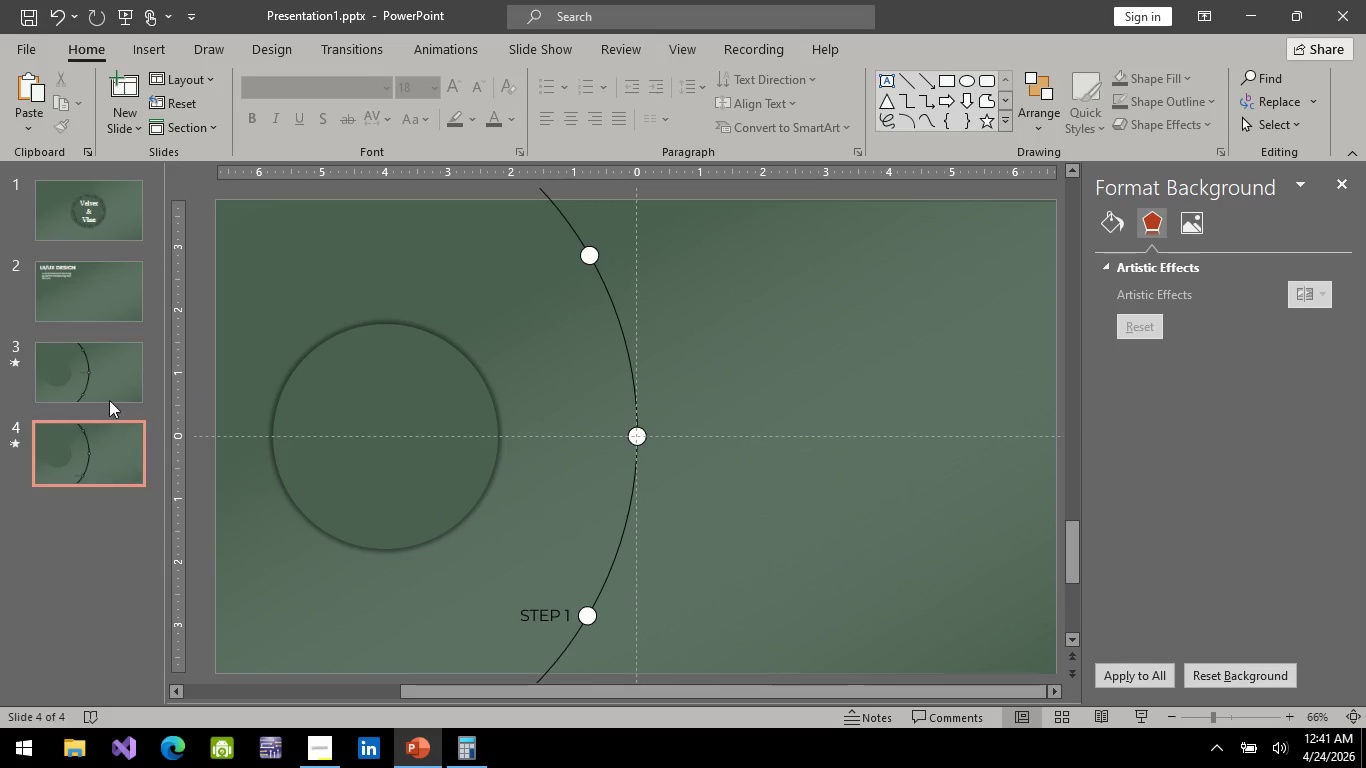 
left_click([108, 396])
 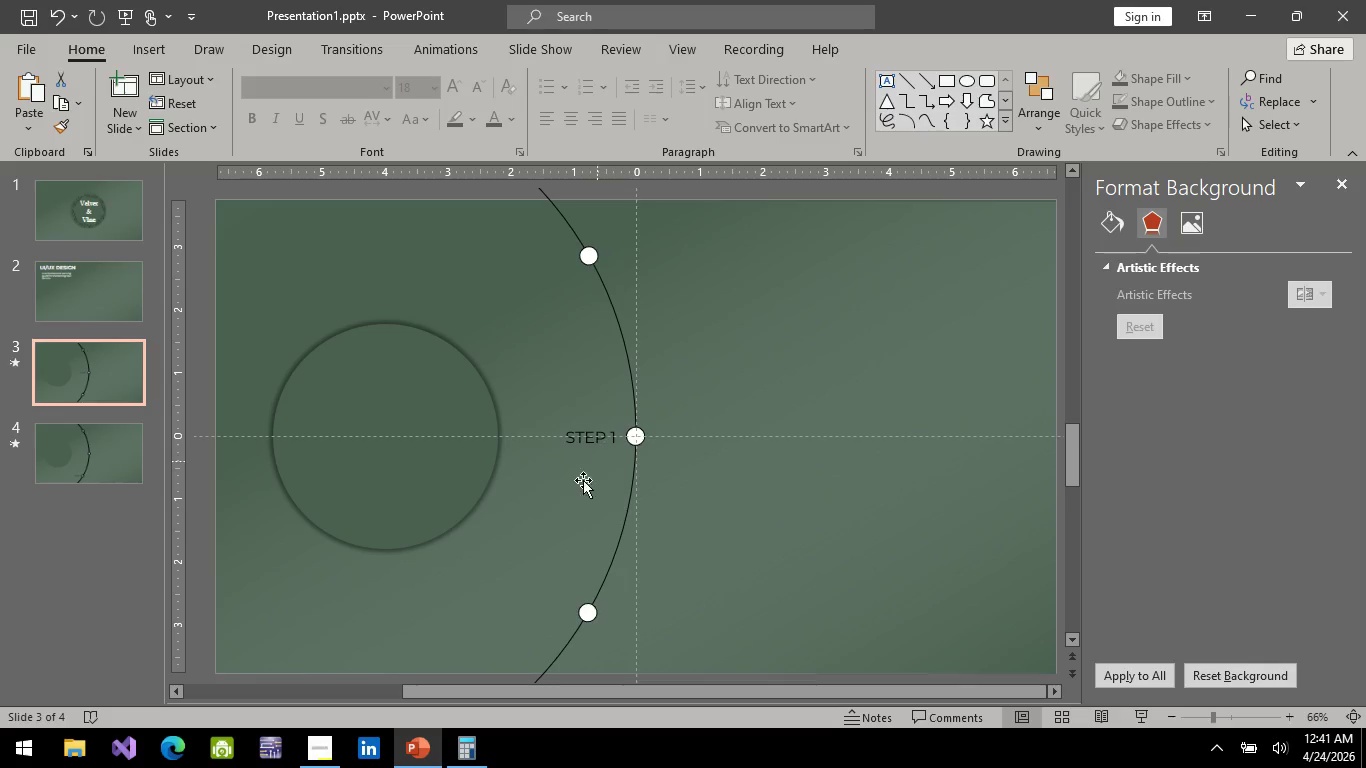 
wait(5.61)
 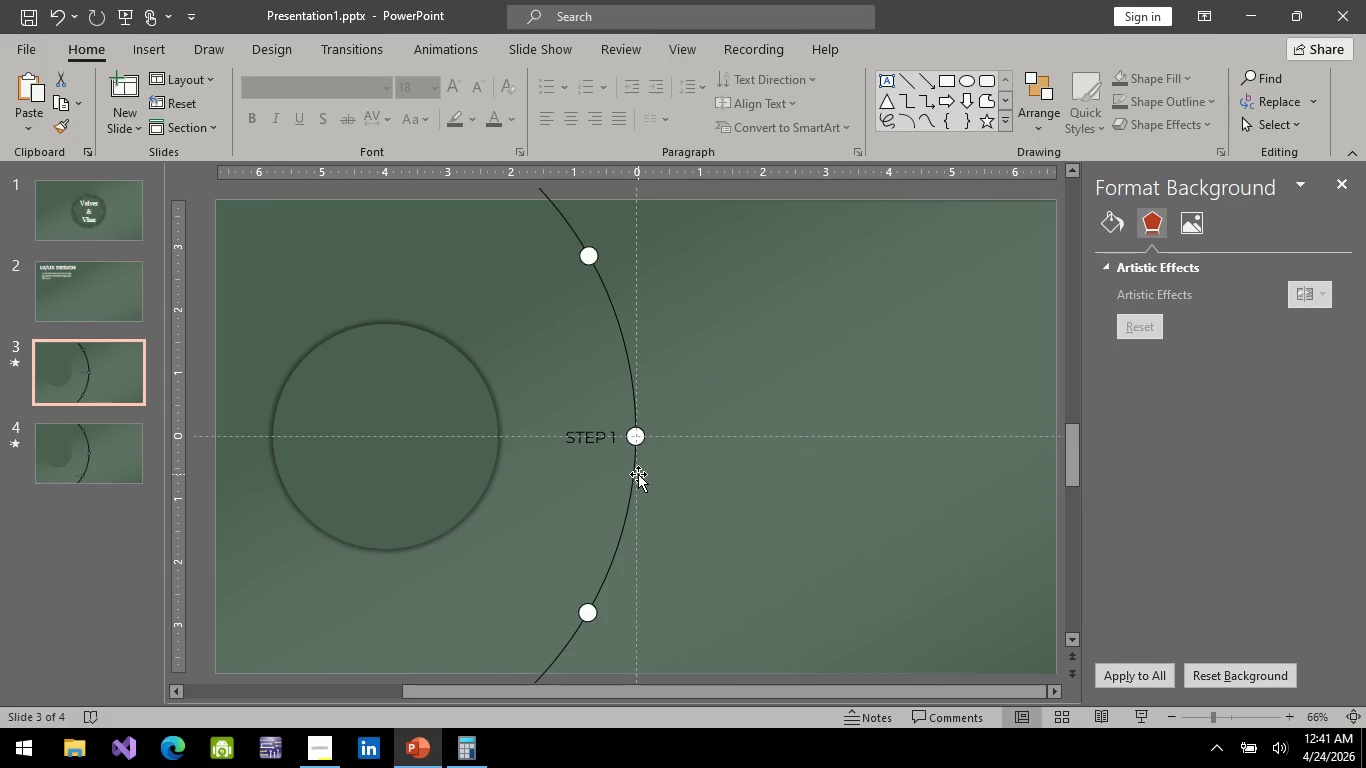 
double_click([104, 469])
 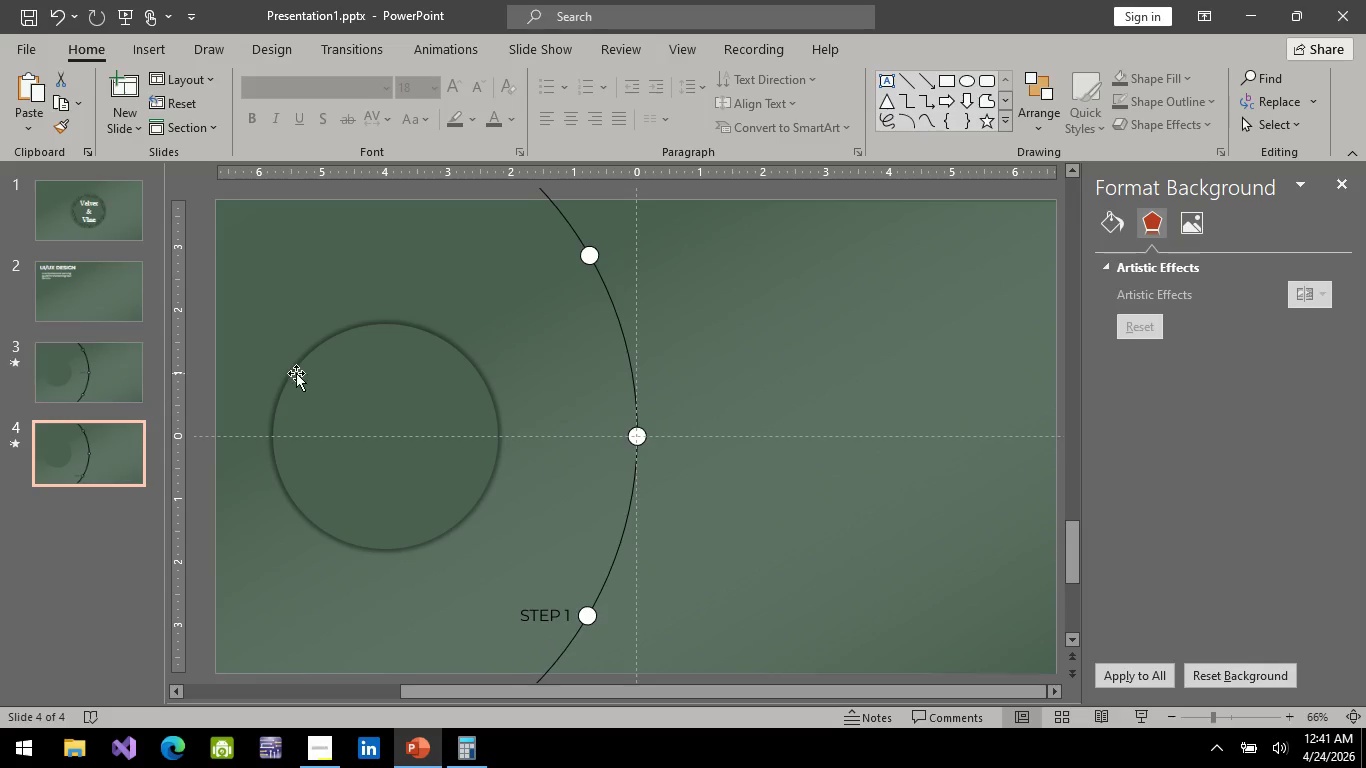 
left_click([95, 382])
 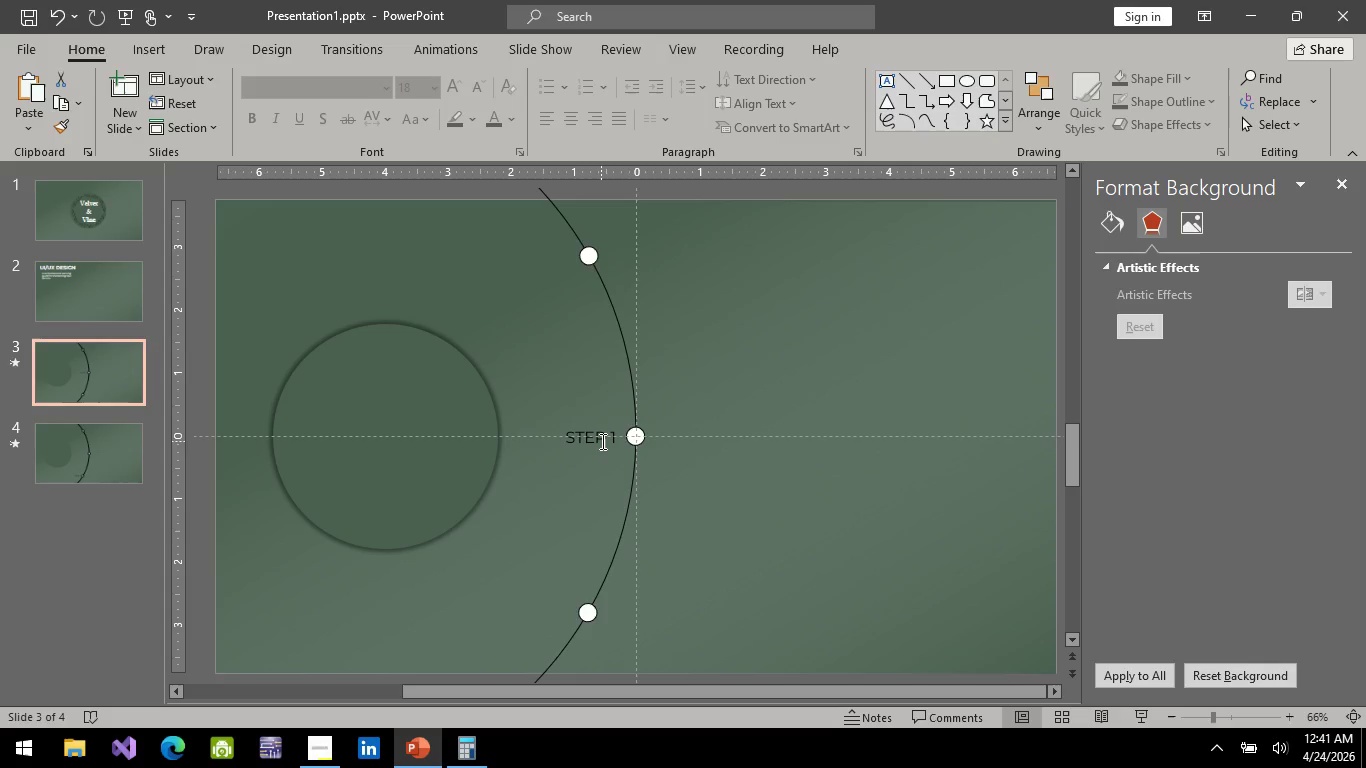 
left_click([601, 441])
 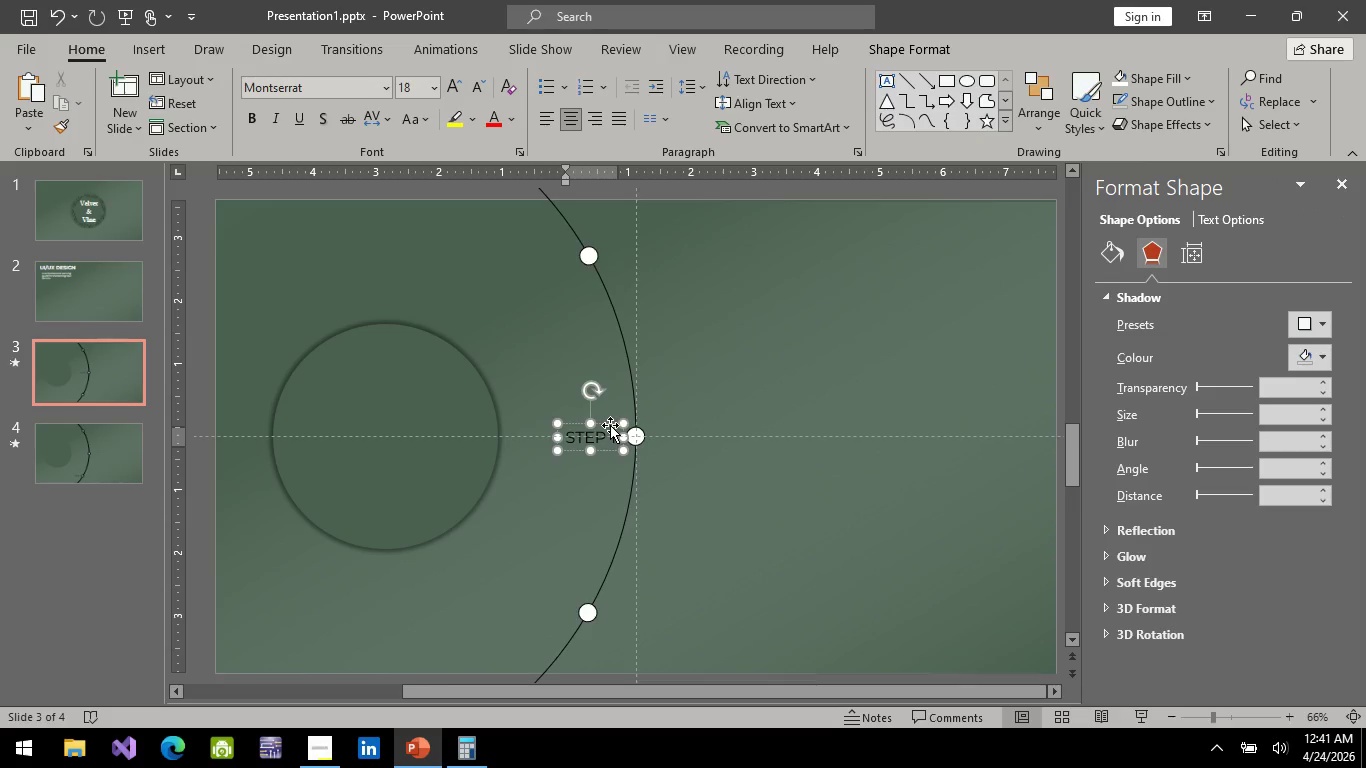 
left_click([610, 425])
 